 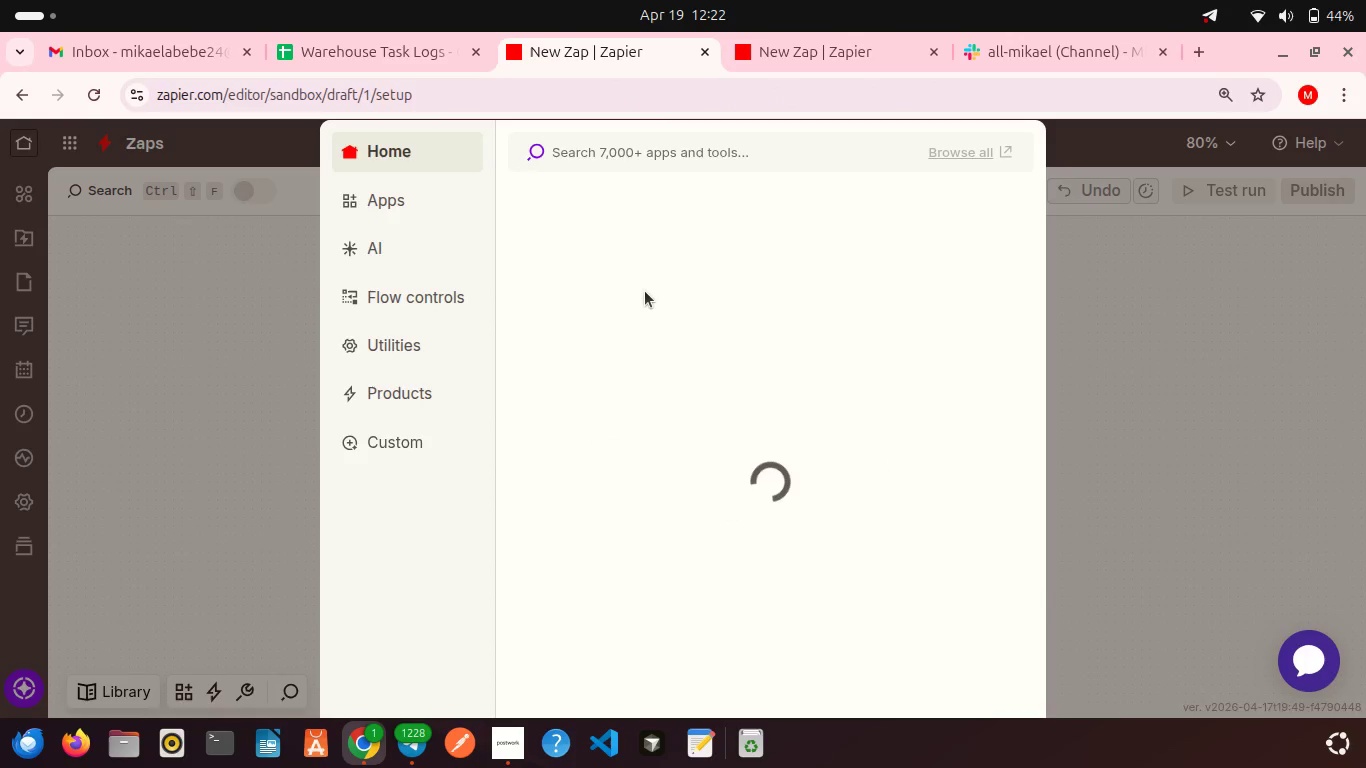 
left_click([856, 270])
 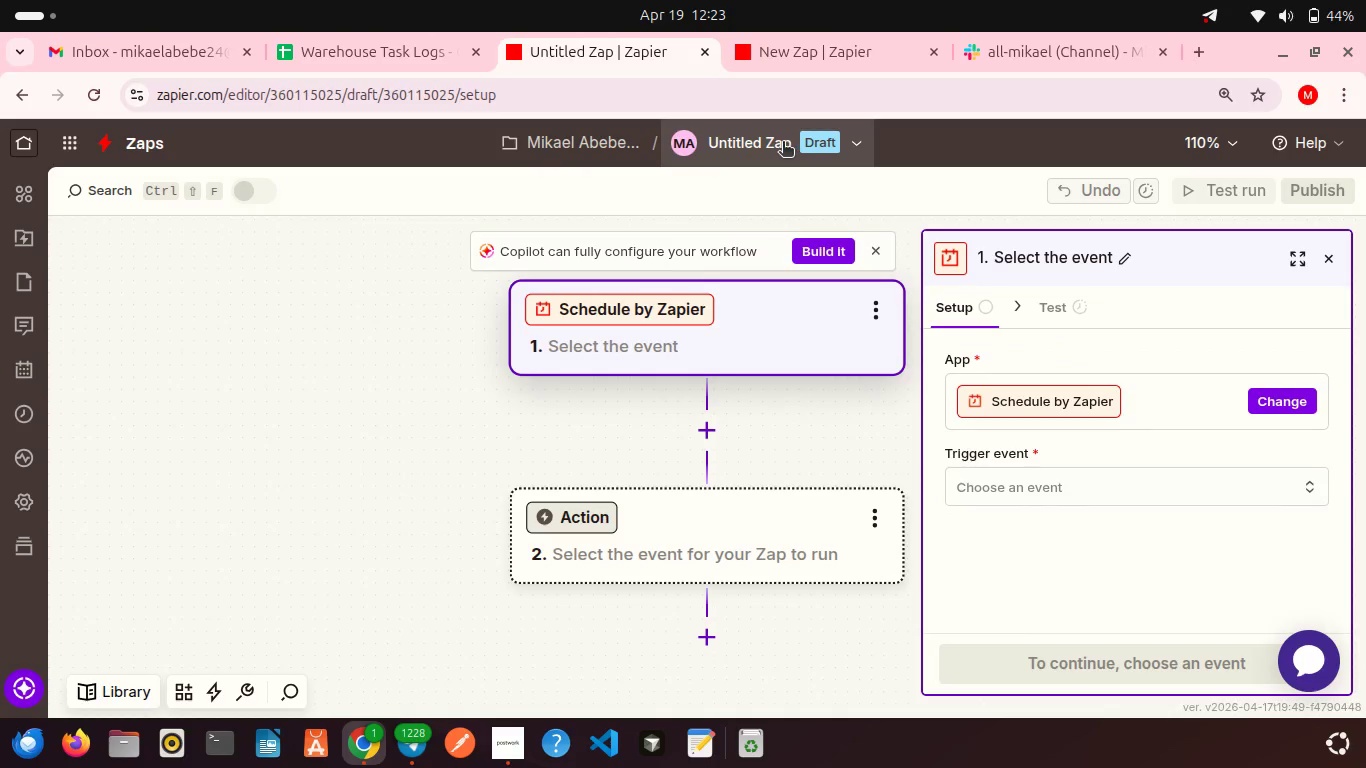 
left_click([778, 143])
 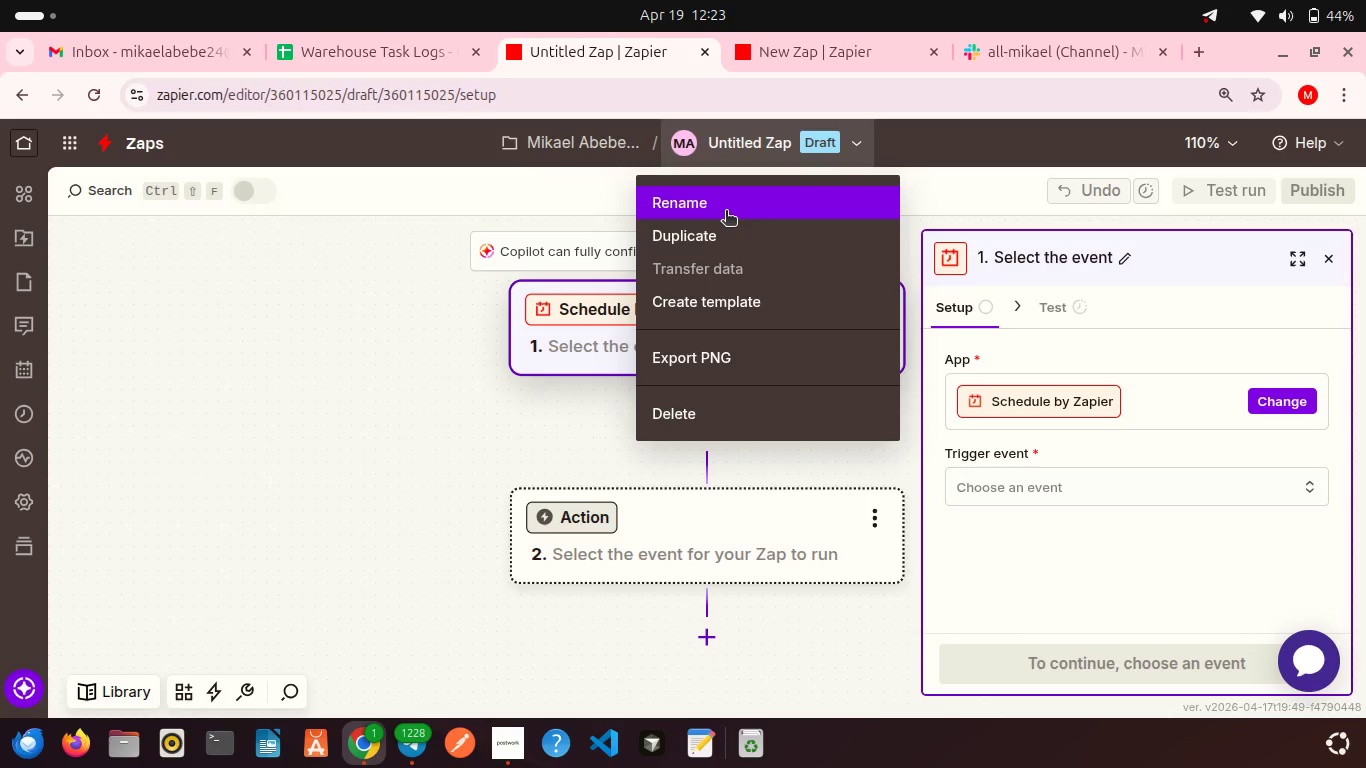 
left_click([726, 212])
 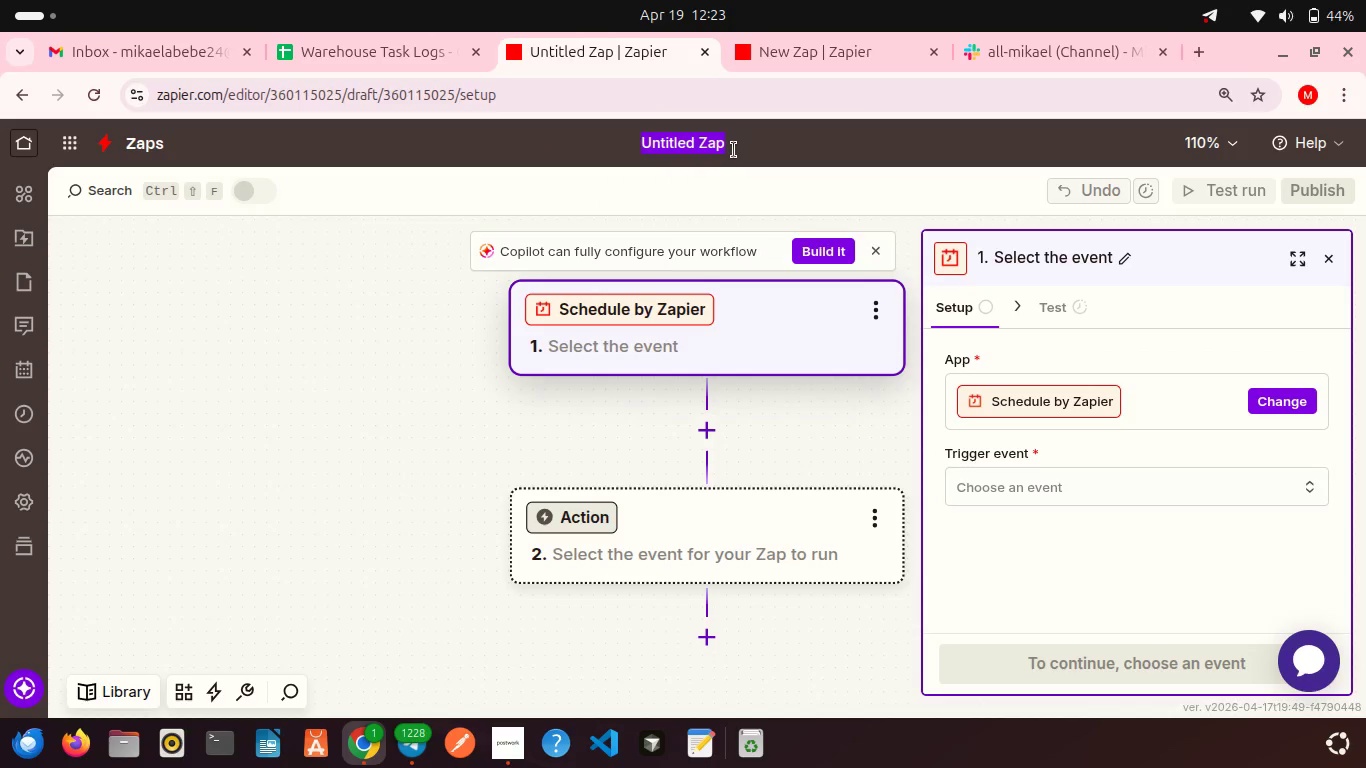 
left_click([734, 150])
 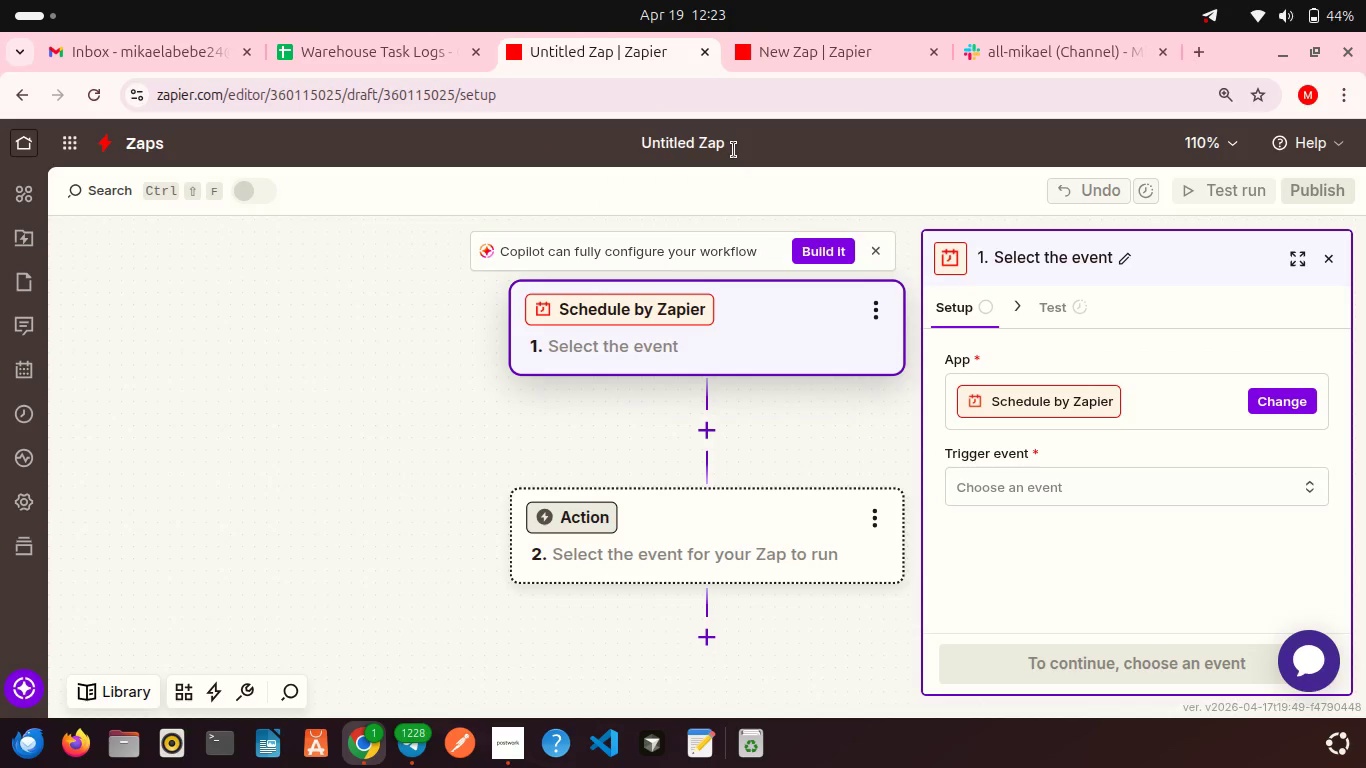 
hold_key(key=Backspace, duration=1.13)
 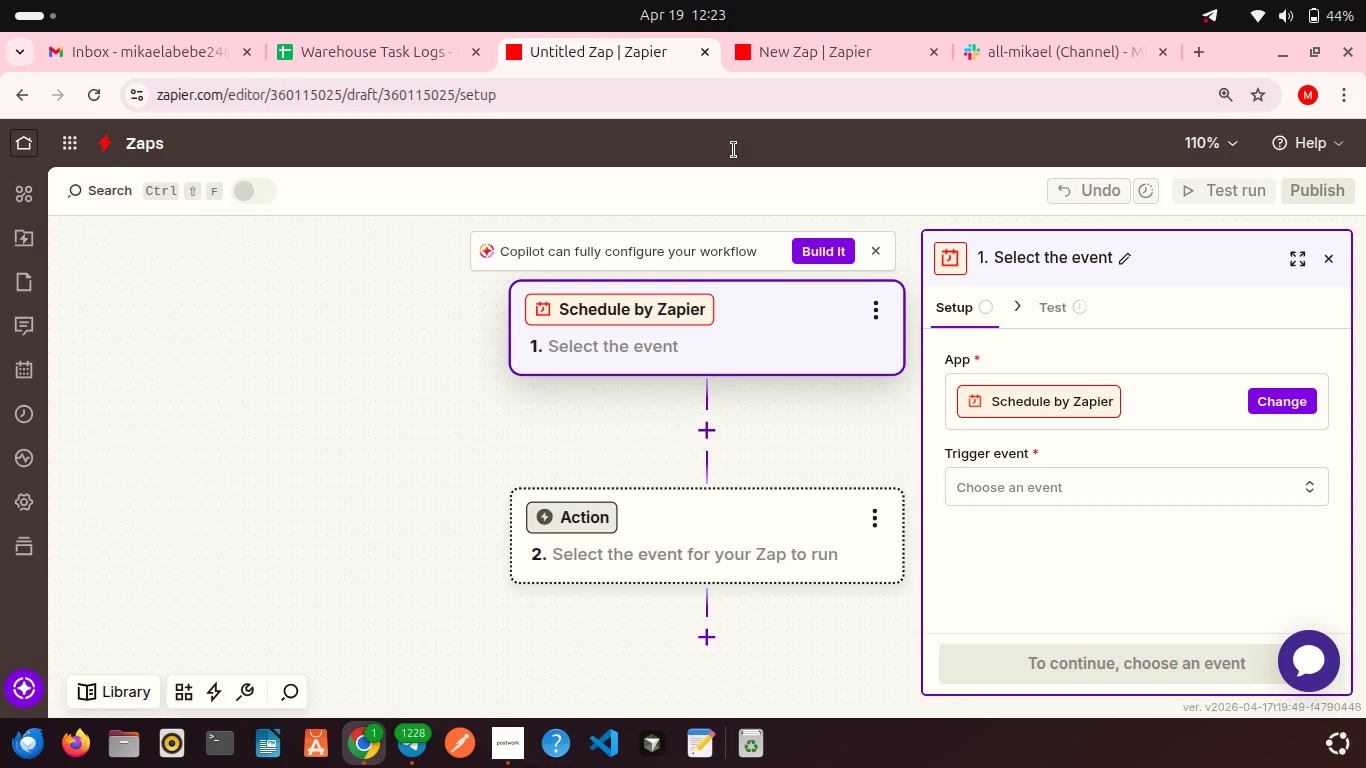 
type(Werehouse Daily Y)
key(Backspace)
type(Task Sender)
 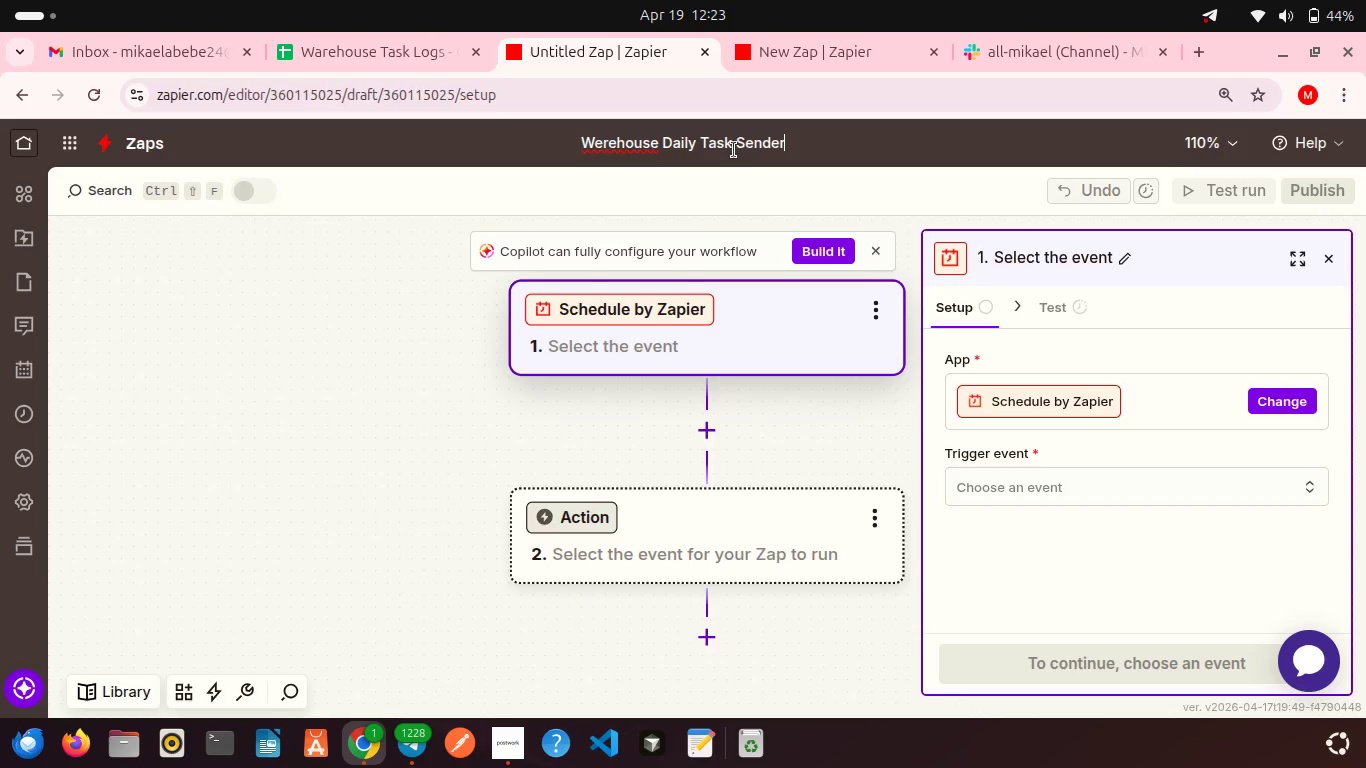 
left_click([639, 132])
 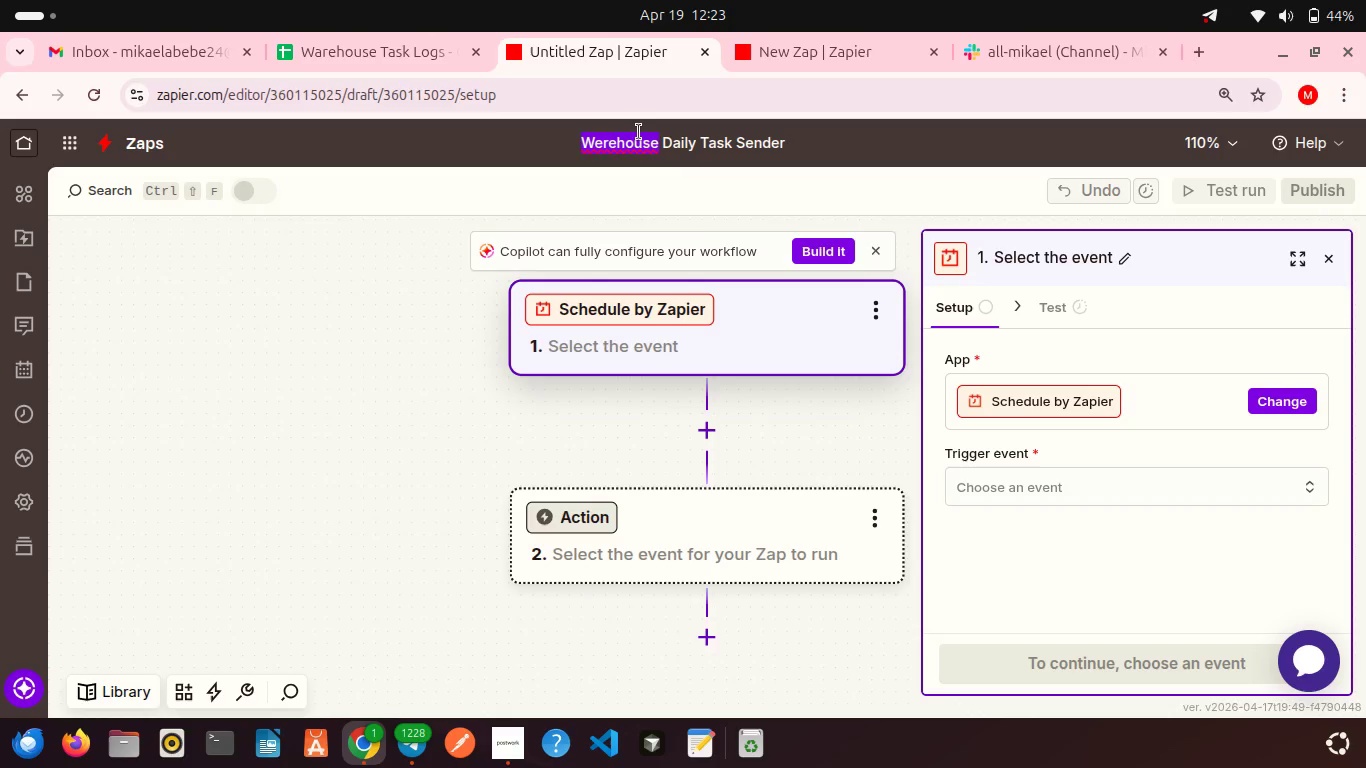 
left_click([639, 132])
 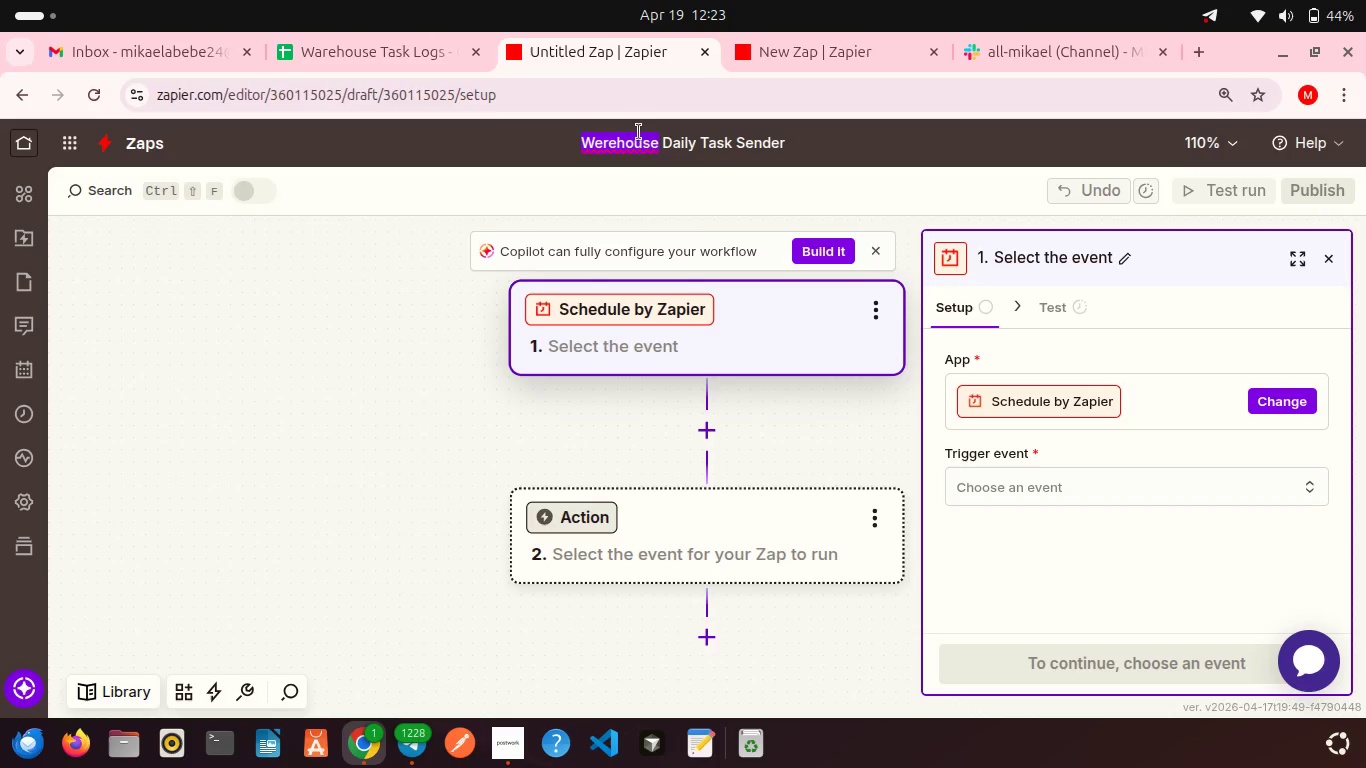 
type(Warehouse)
 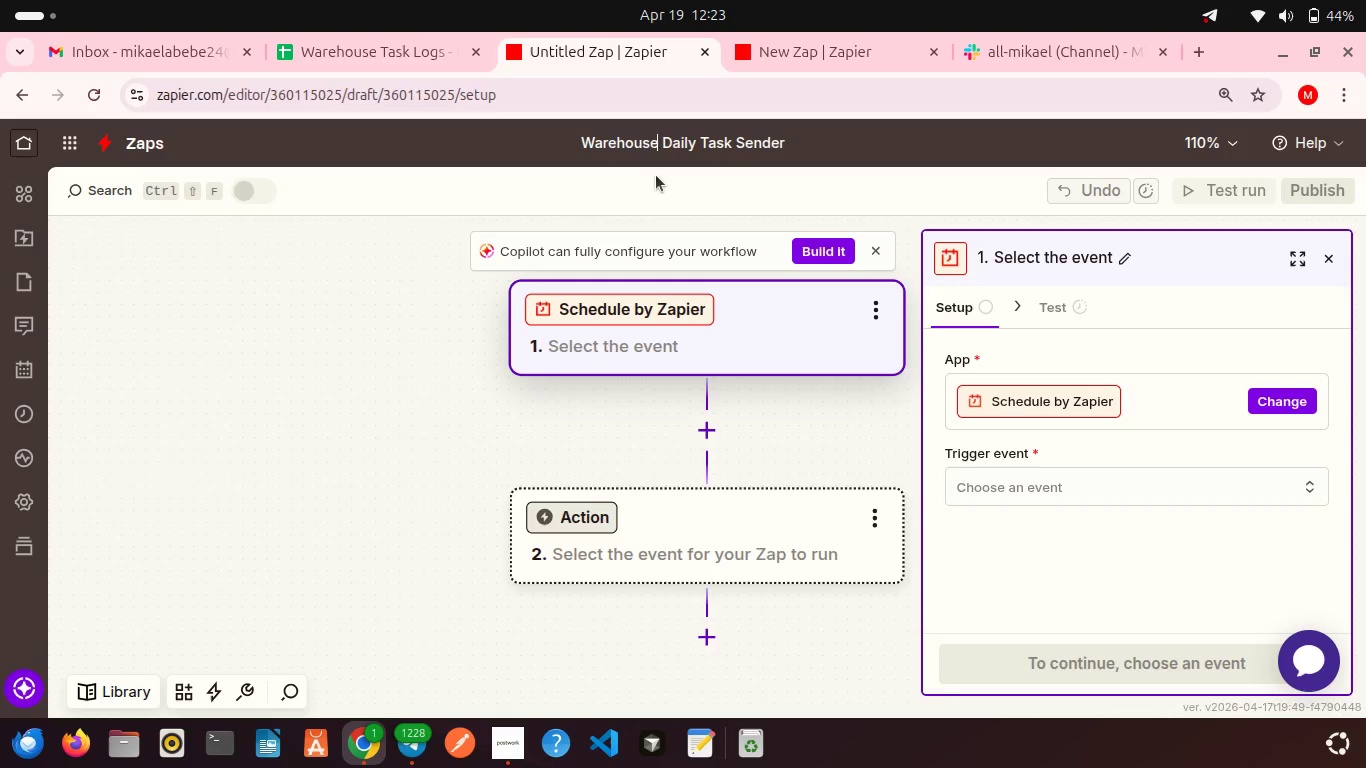 
left_click([656, 175])
 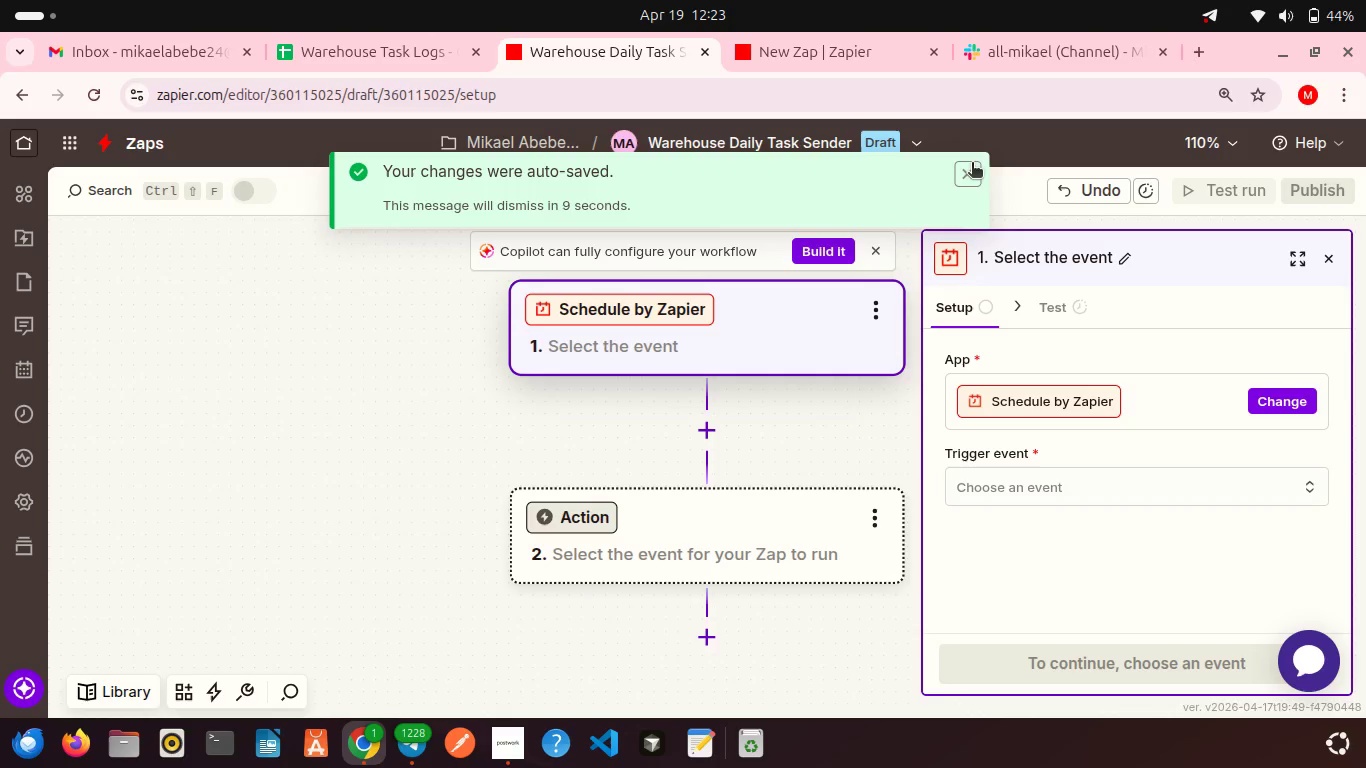 
left_click([973, 175])
 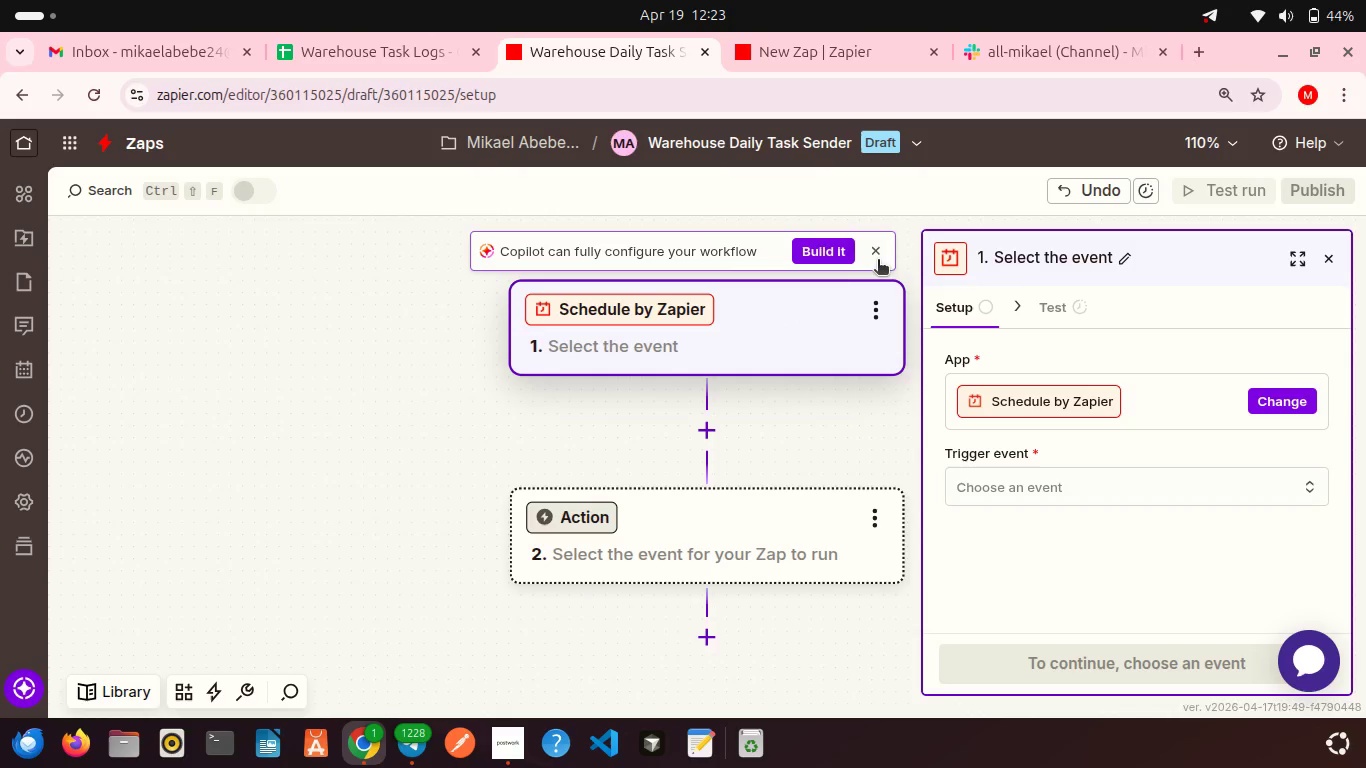 
left_click([877, 256])
 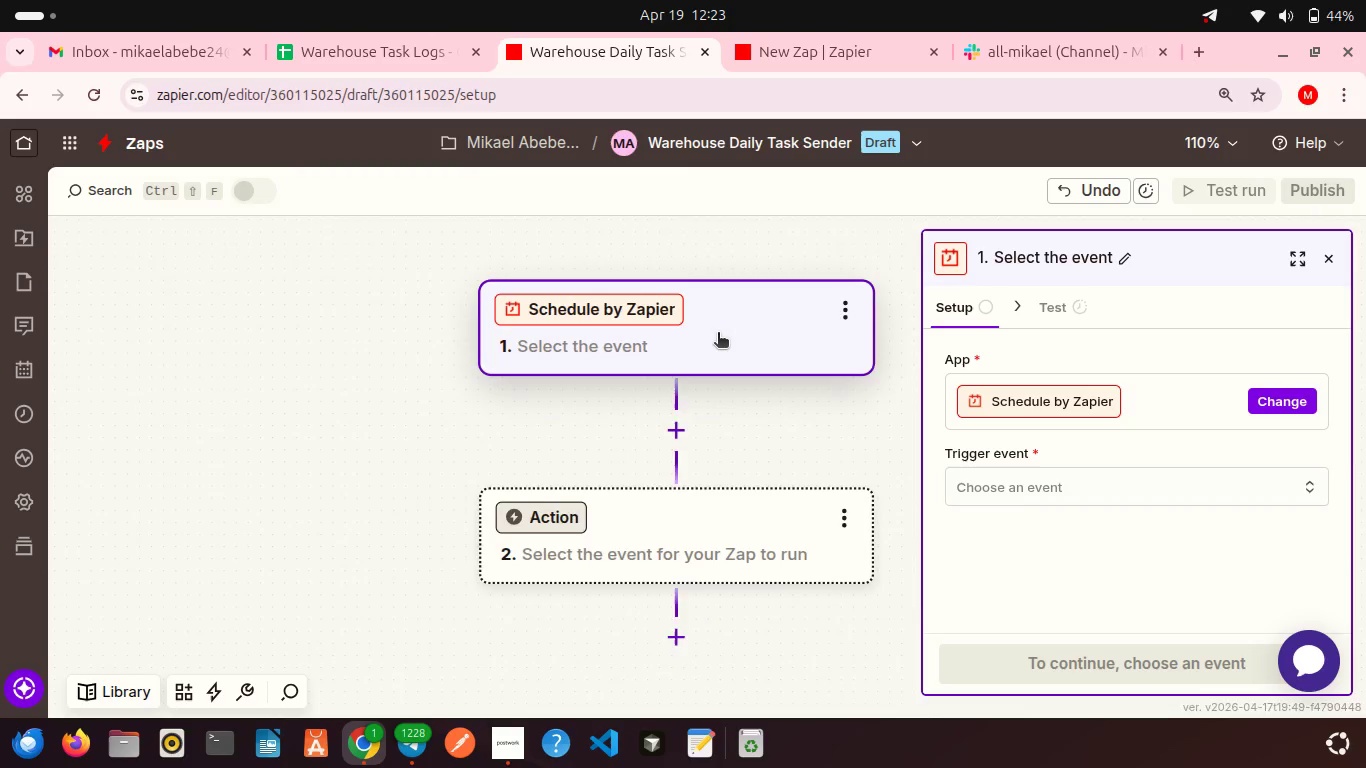 
scroll: coordinate [718, 334], scroll_direction: down, amount: 3.0
 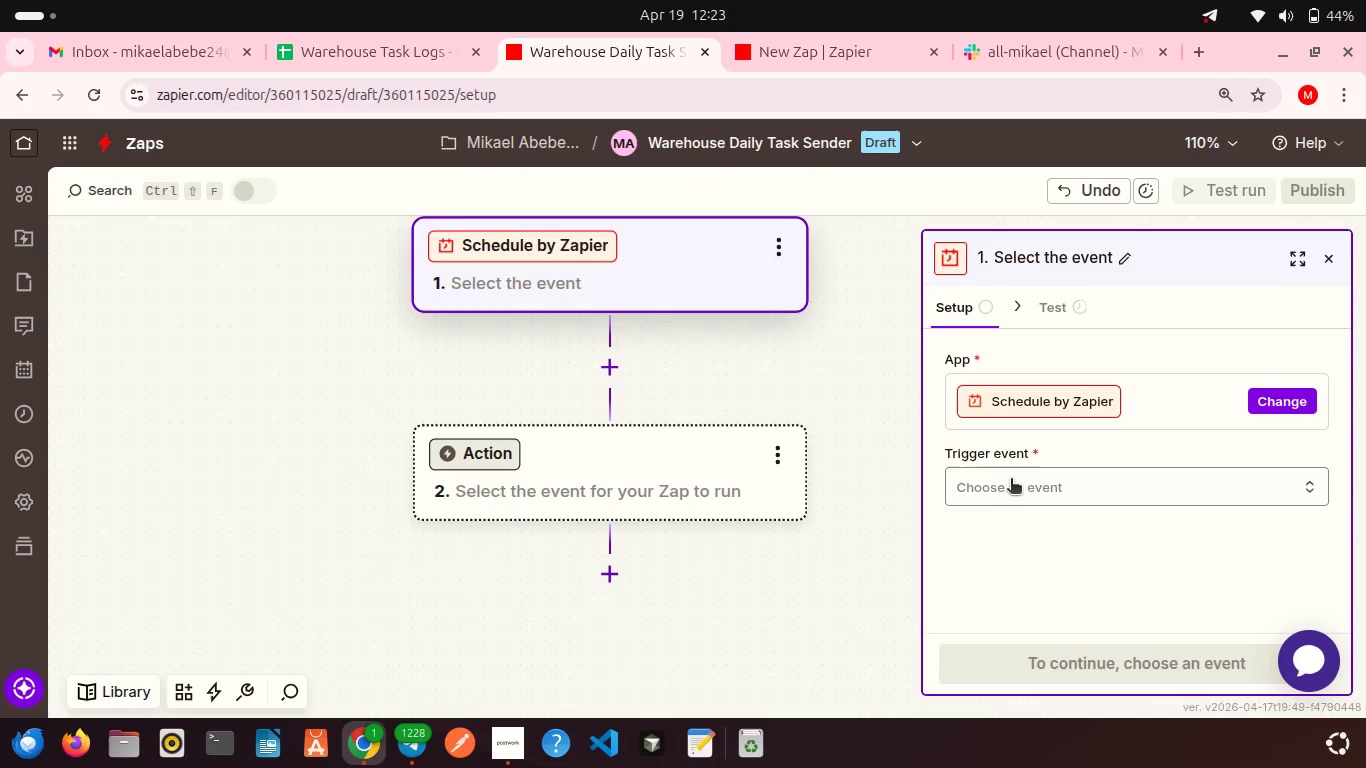 
left_click([1012, 484])
 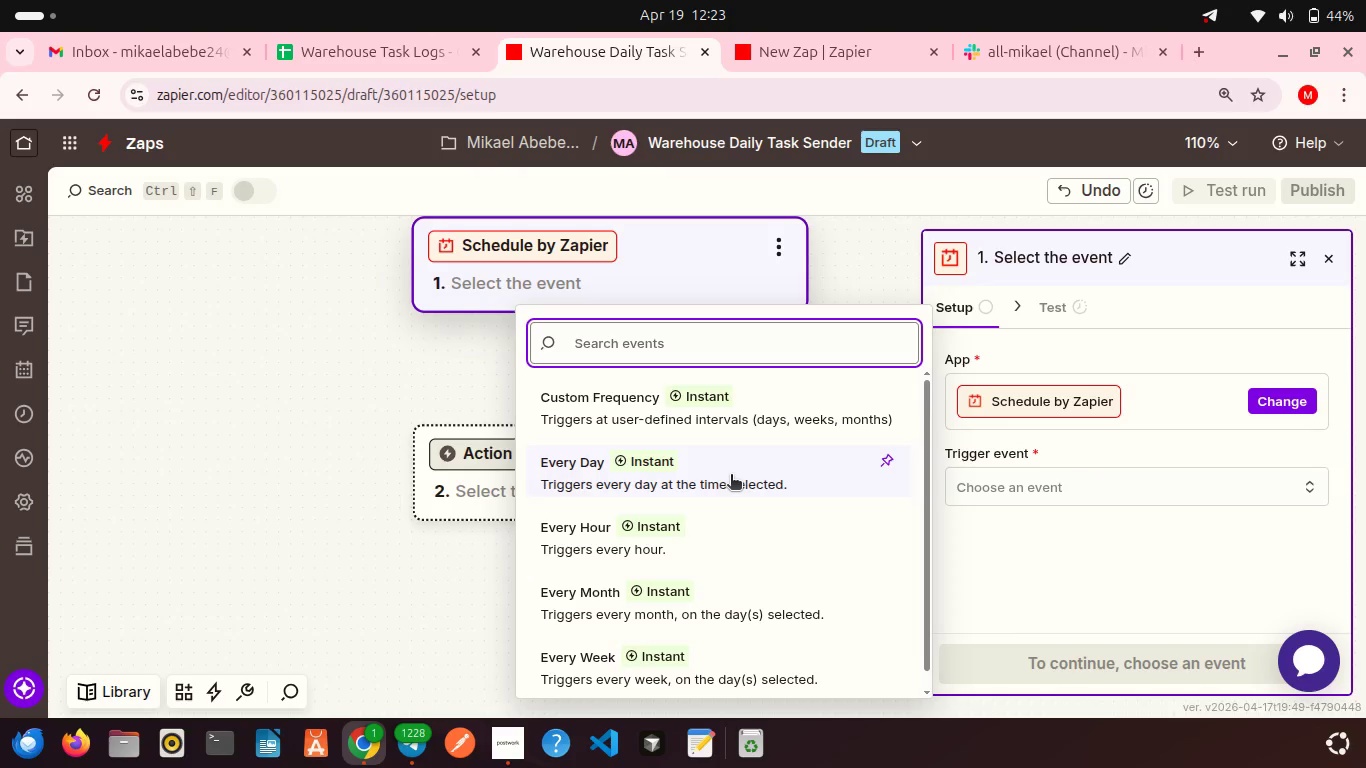 
wait(10.72)
 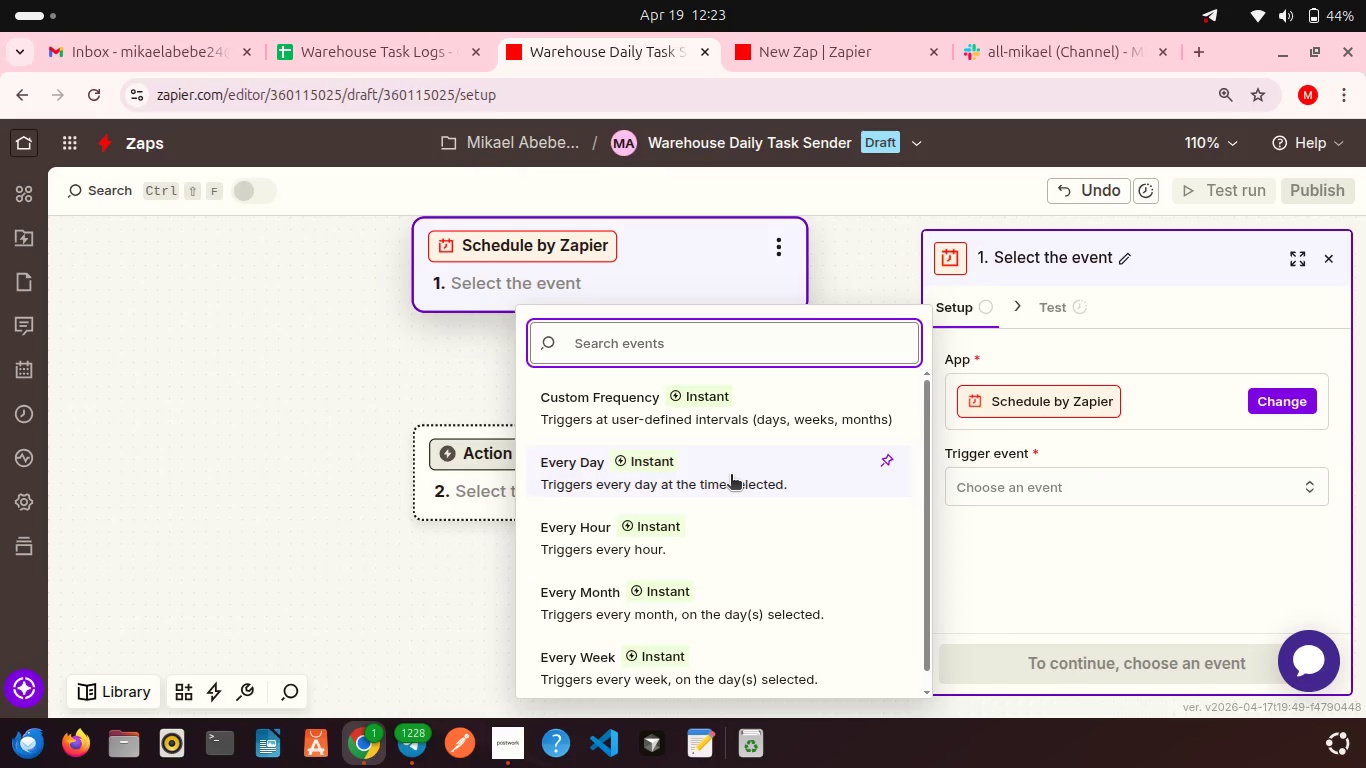 
left_click([611, 640])
 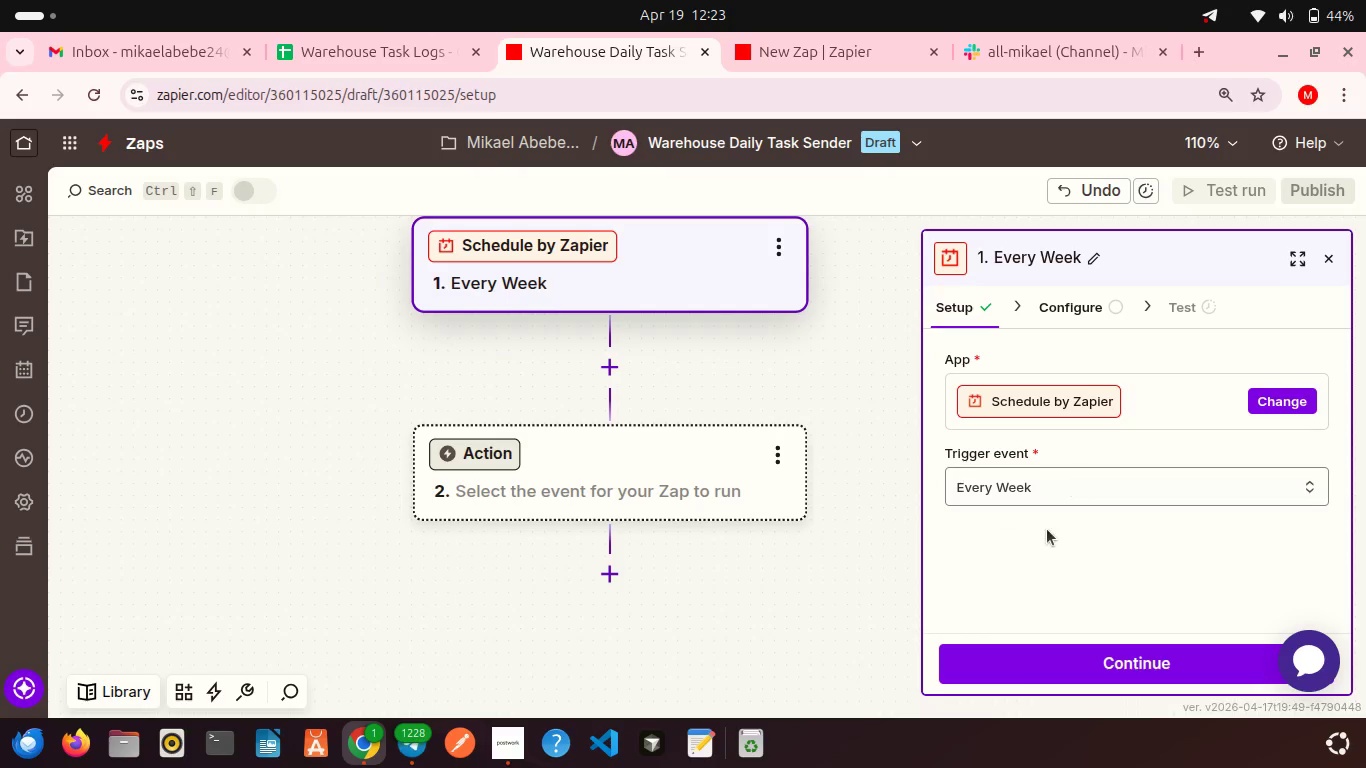 
left_click([1064, 660])
 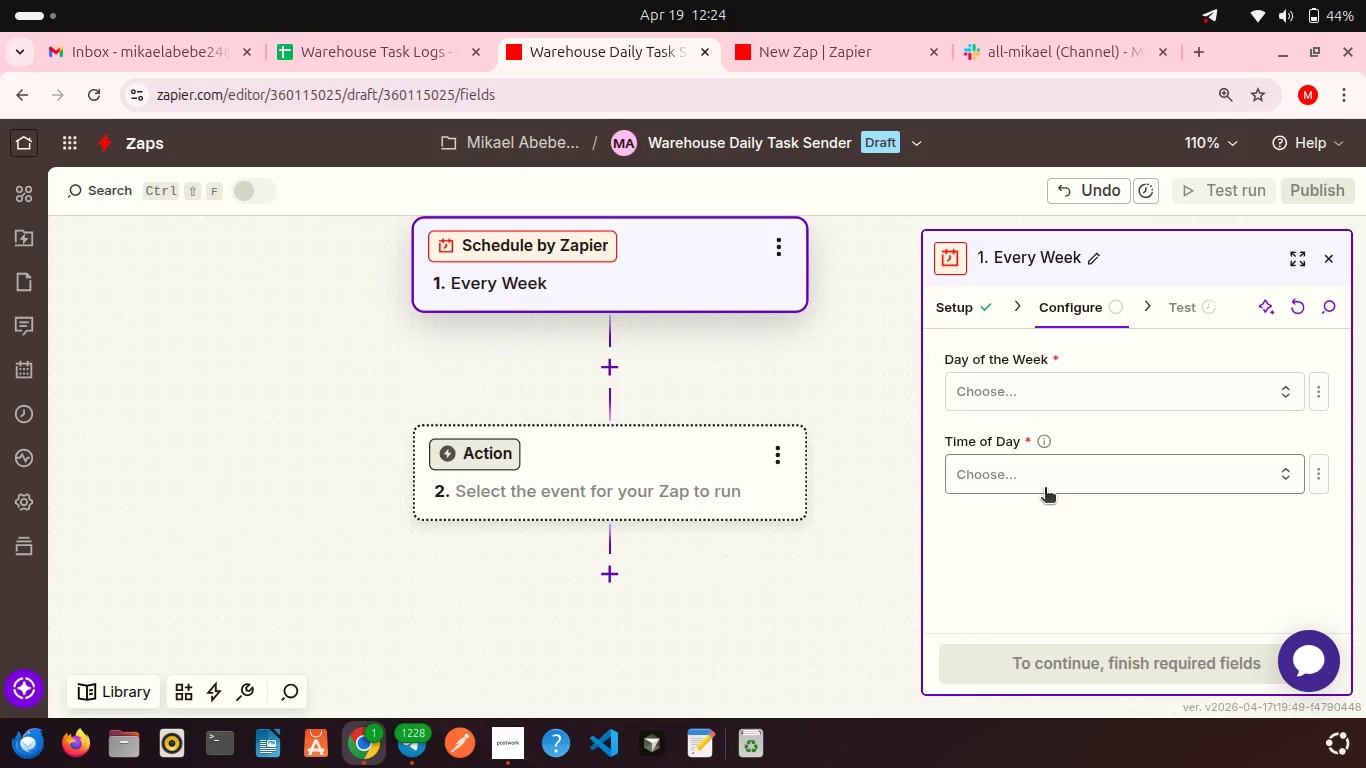 
left_click([1009, 387])
 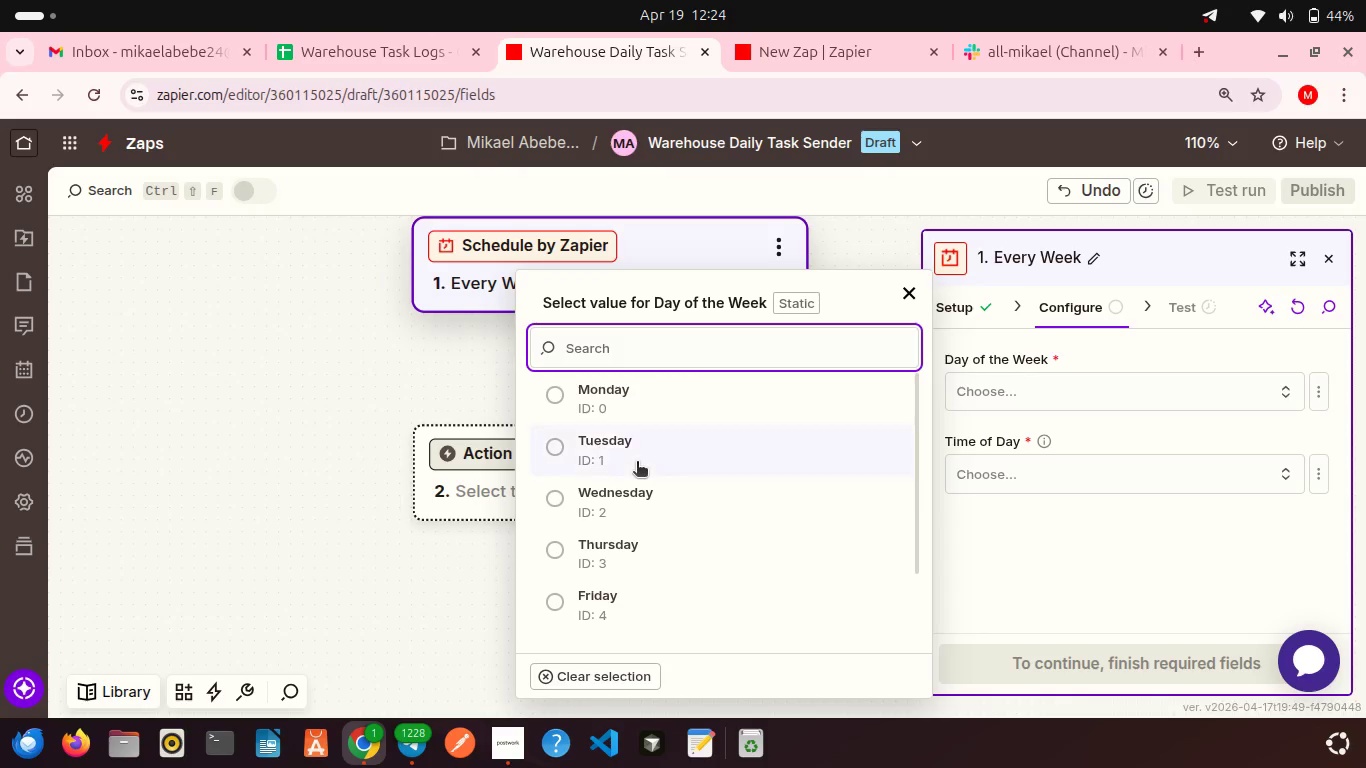 
left_click([627, 398])
 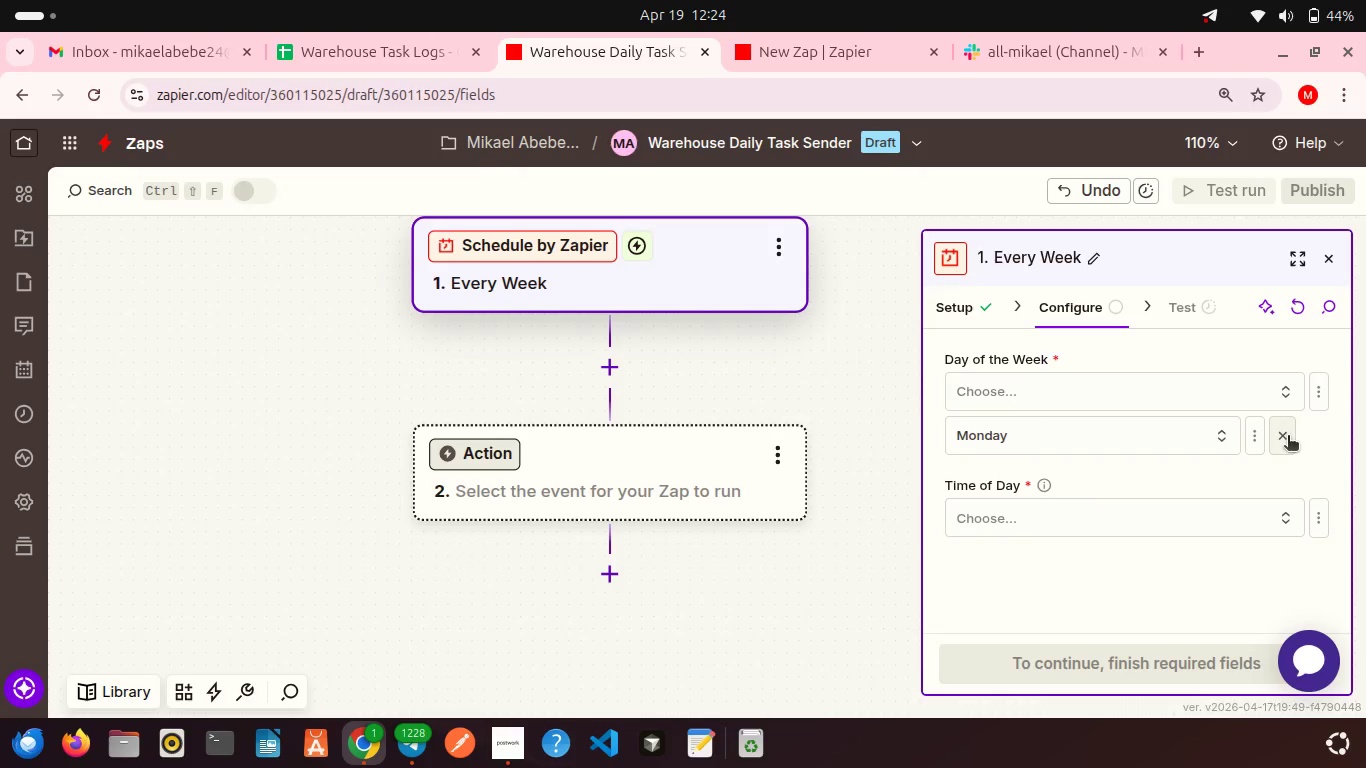 
left_click([1288, 437])
 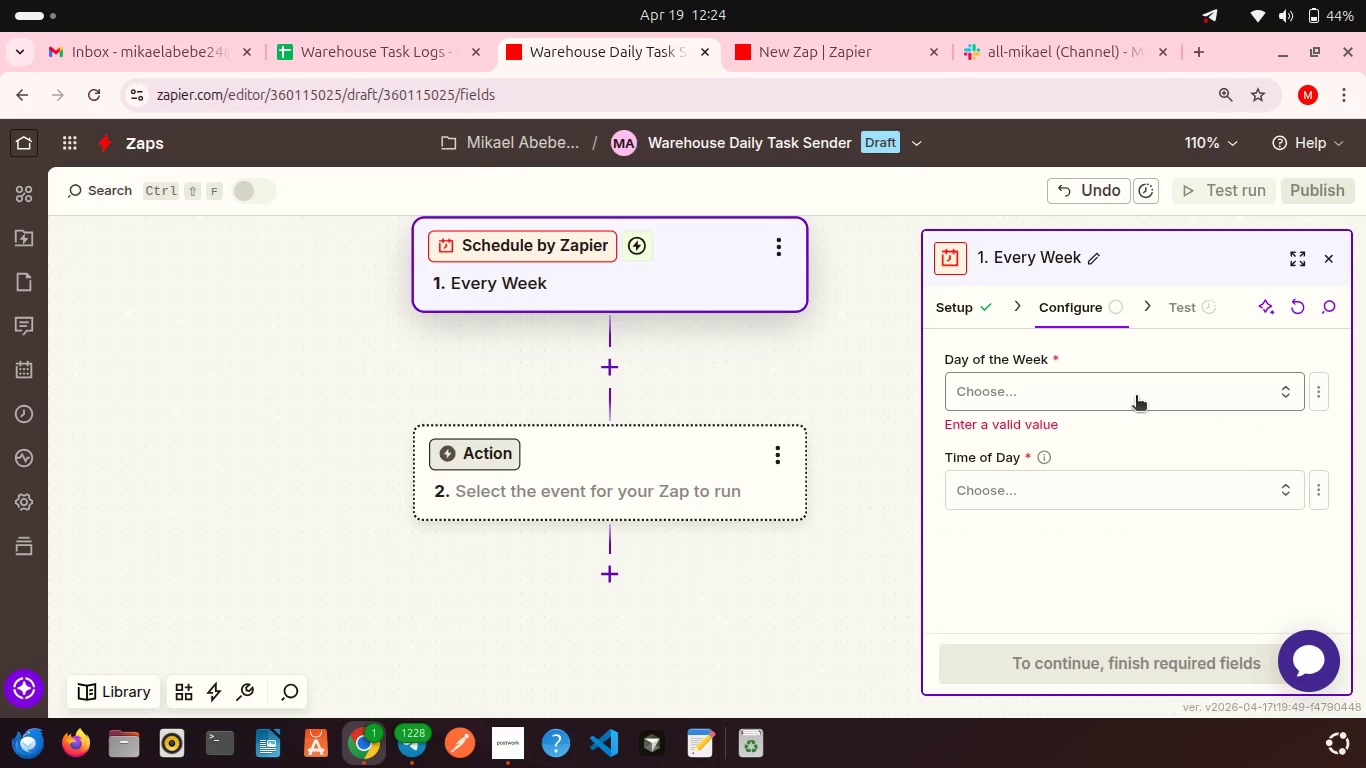 
left_click([1136, 397])
 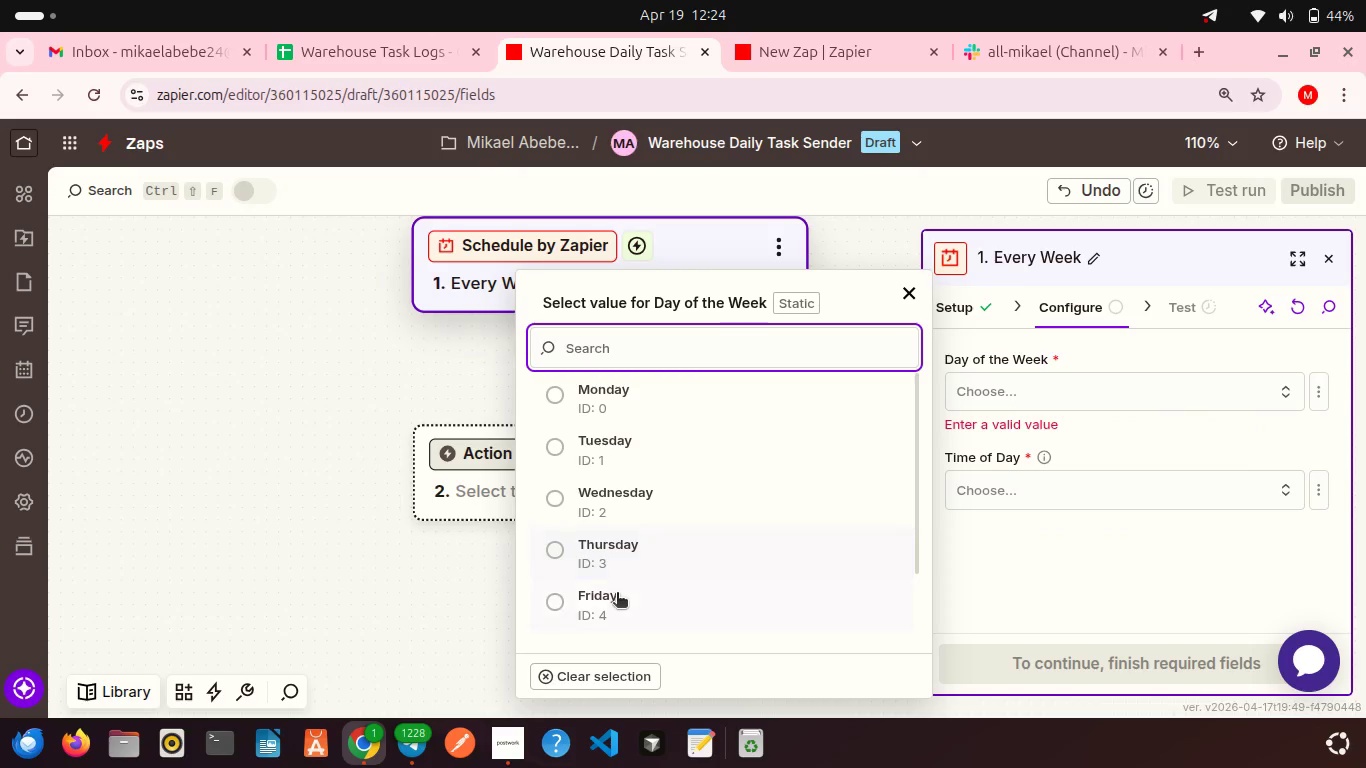 
left_click([617, 594])
 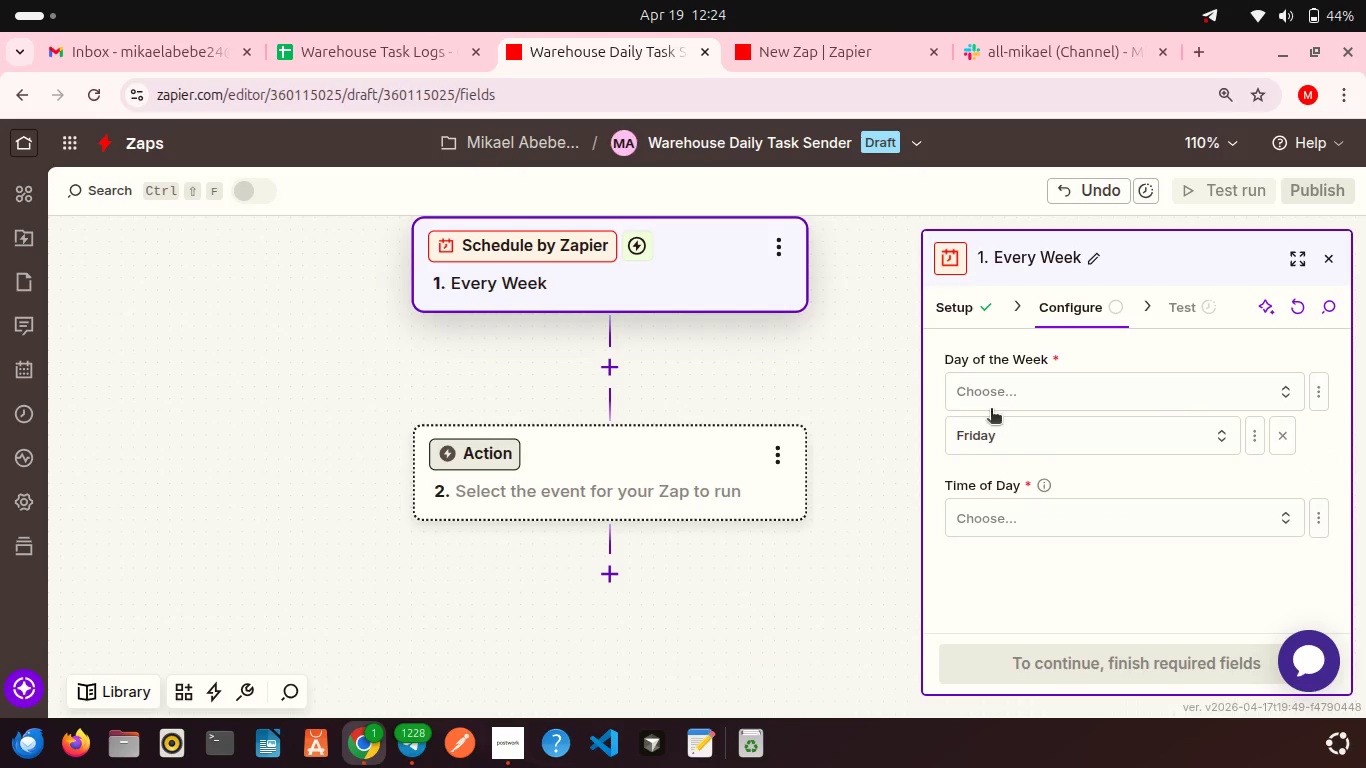 
left_click([991, 410])
 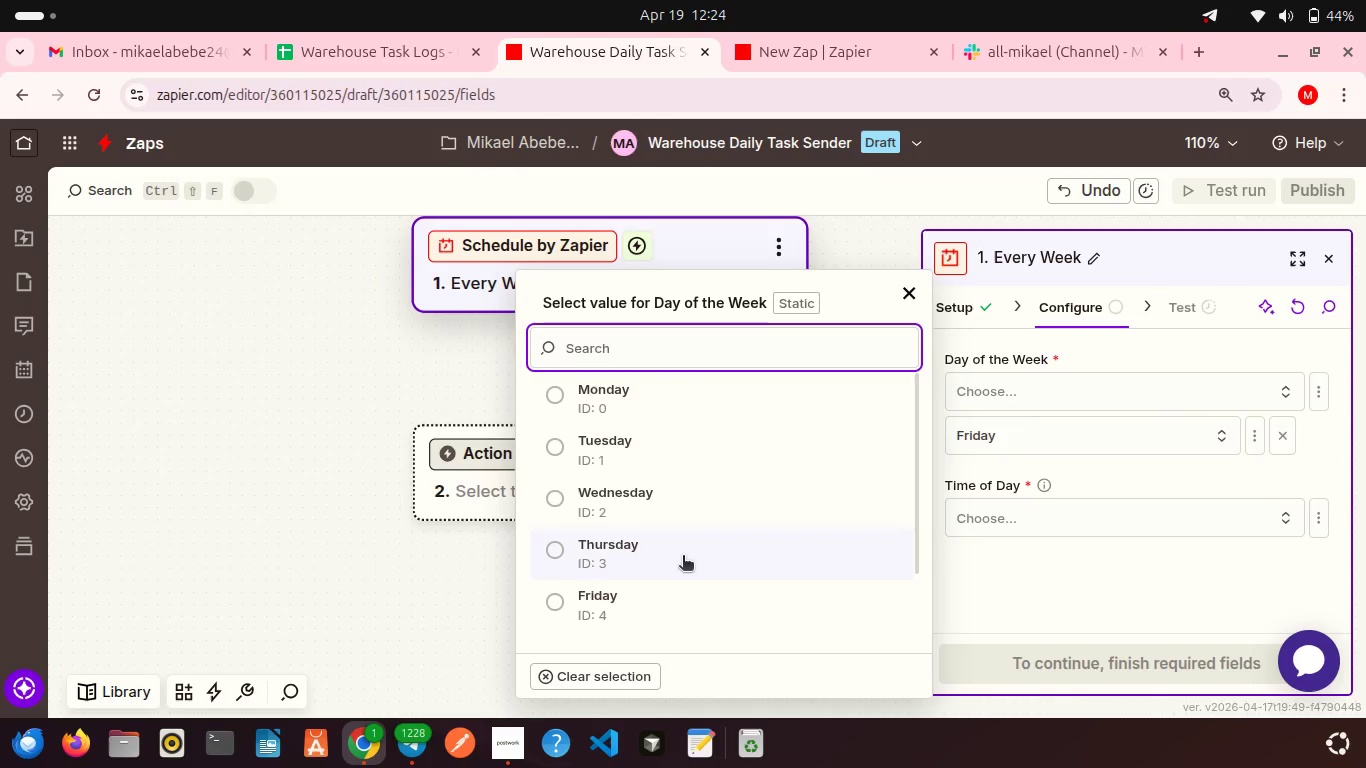 
left_click([683, 557])
 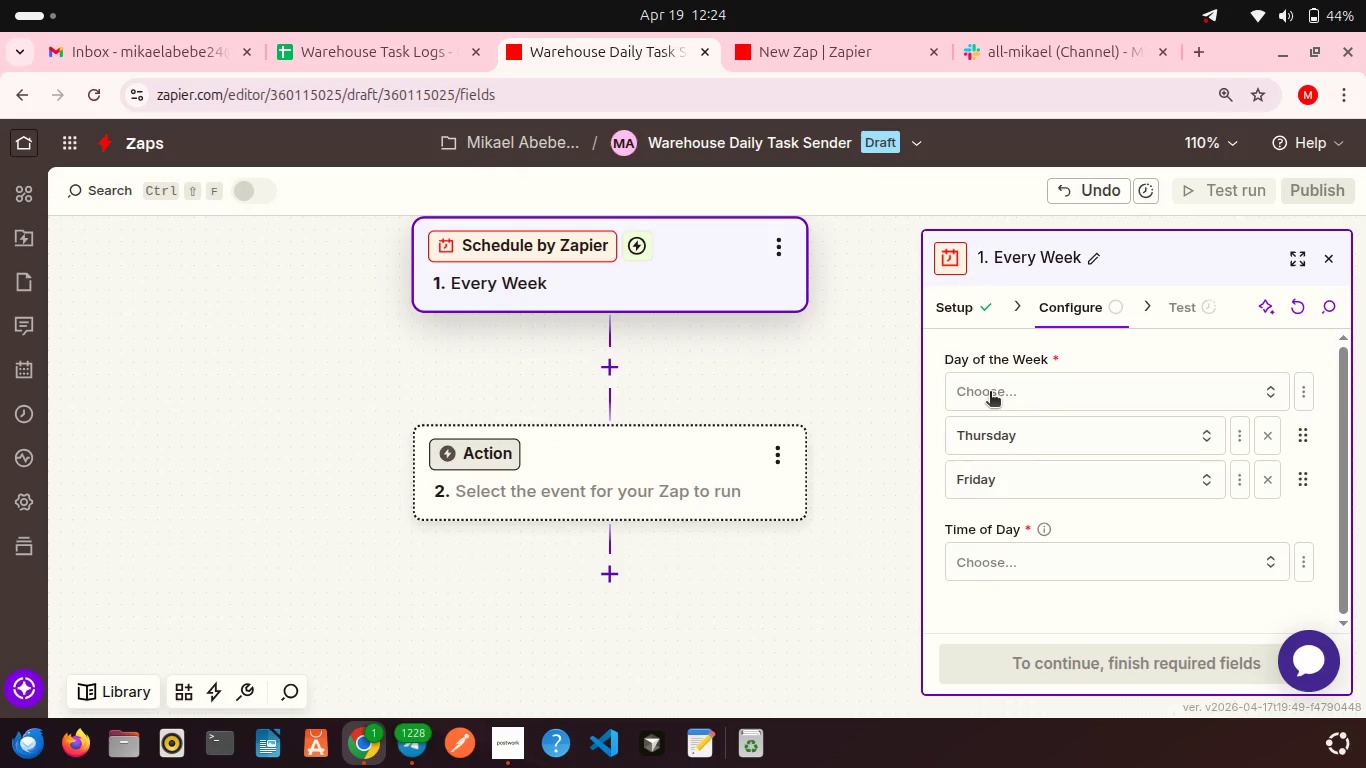 
left_click([990, 393])
 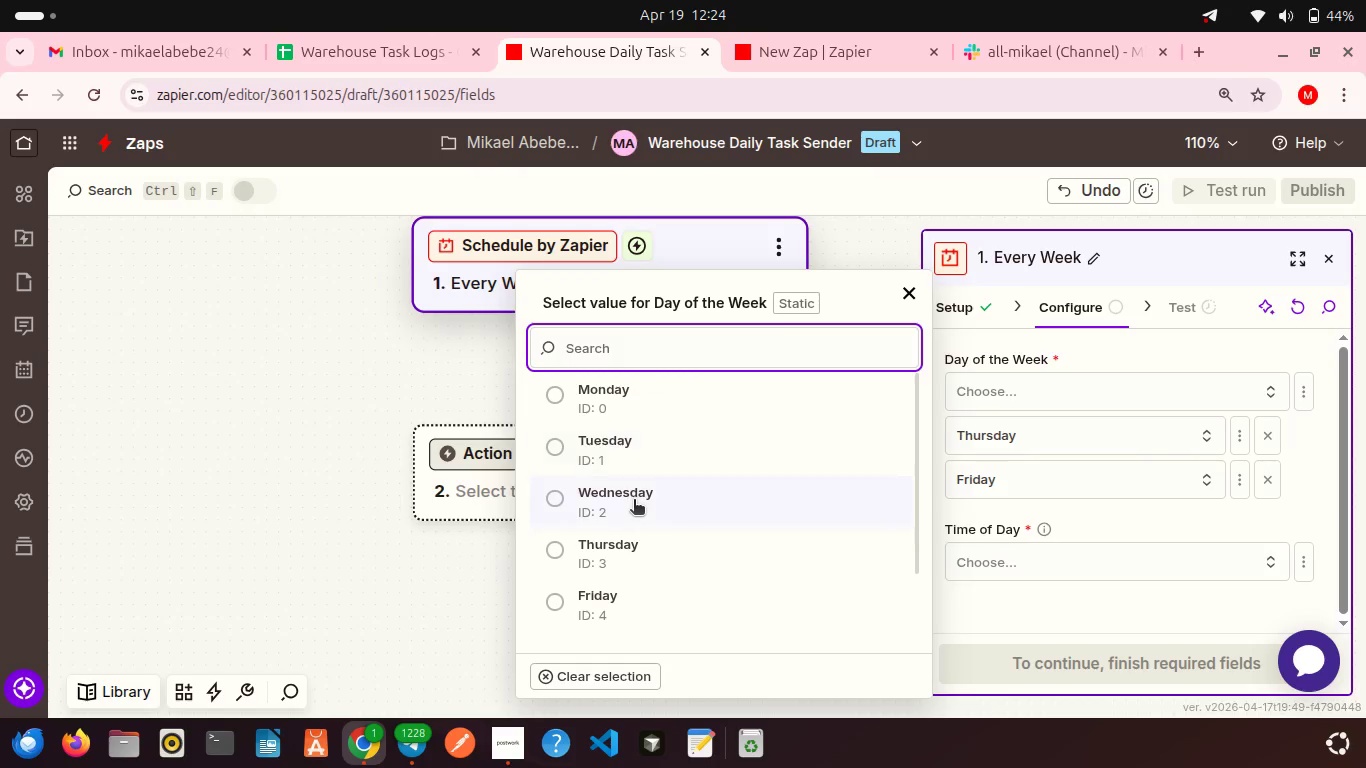 
left_click([634, 501])
 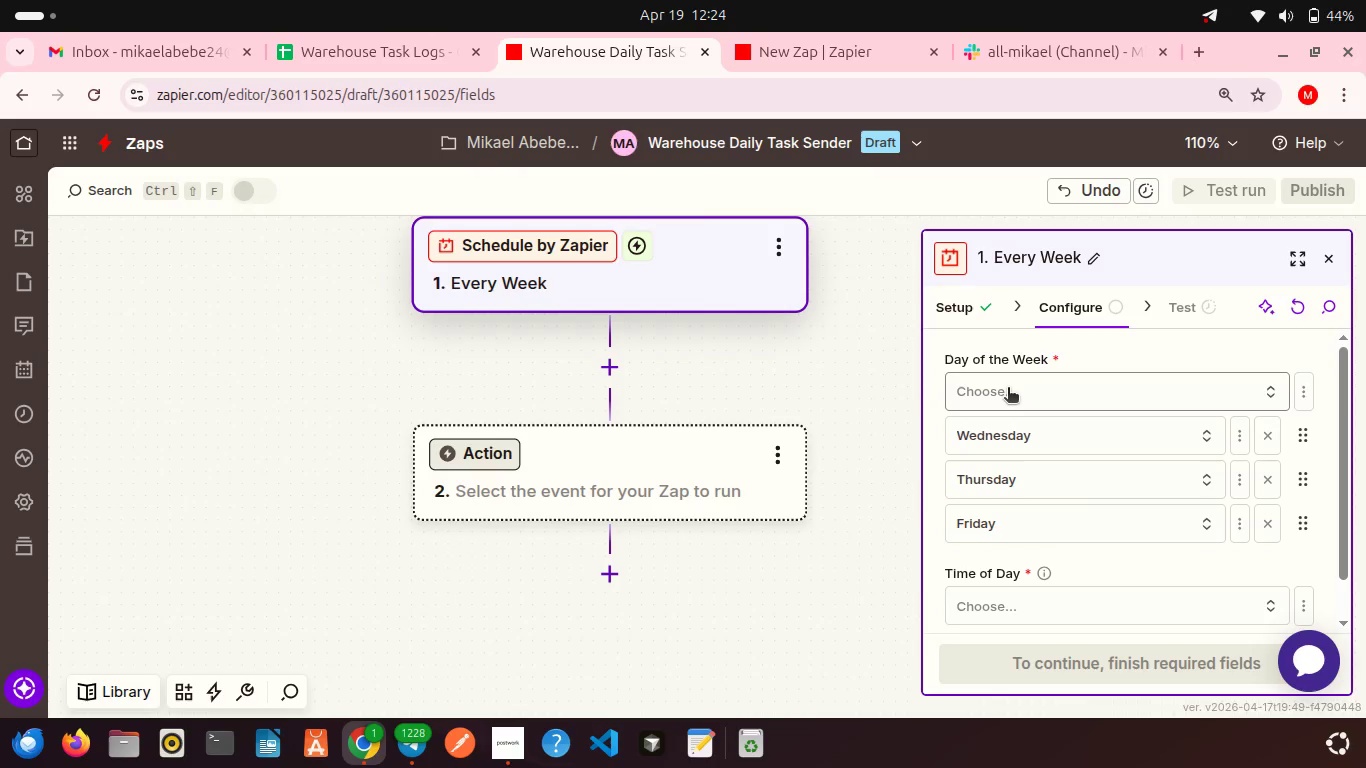 
left_click([1008, 389])
 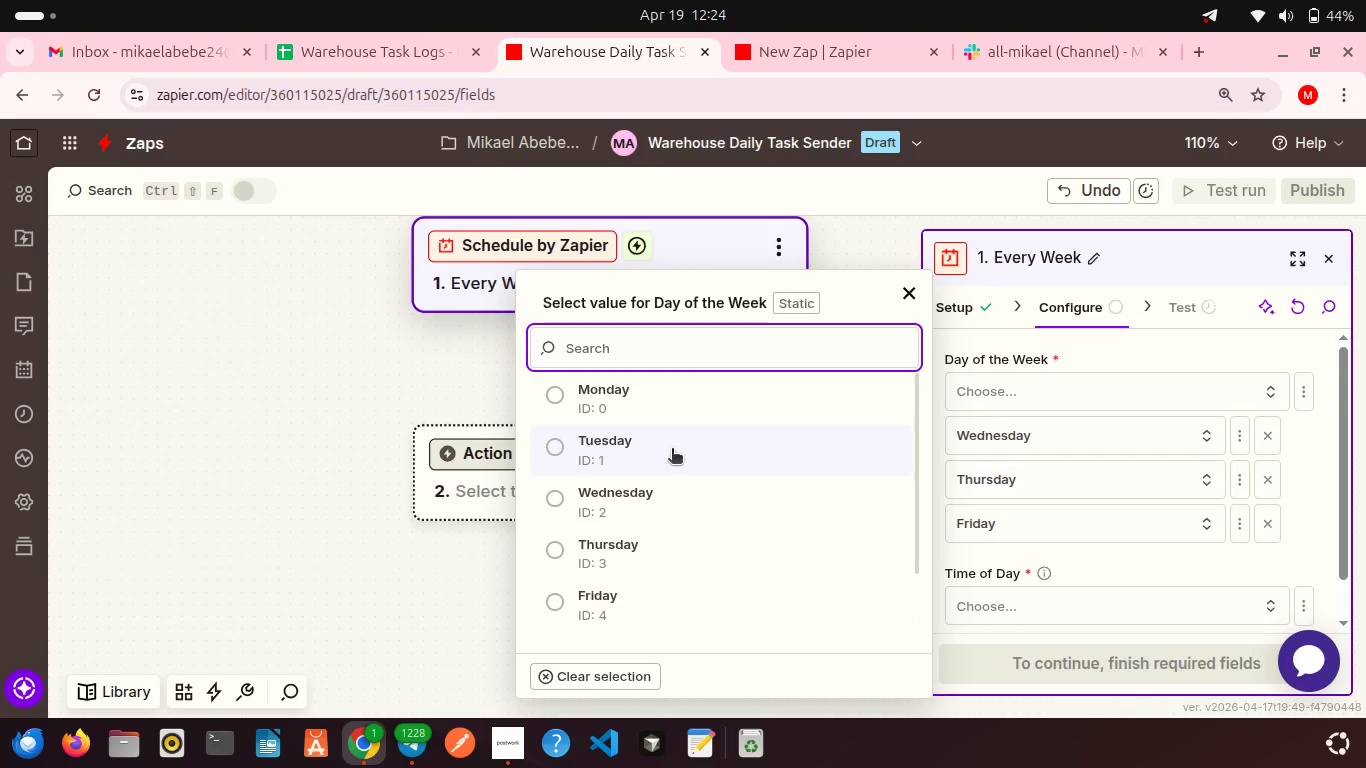 
left_click([672, 450])
 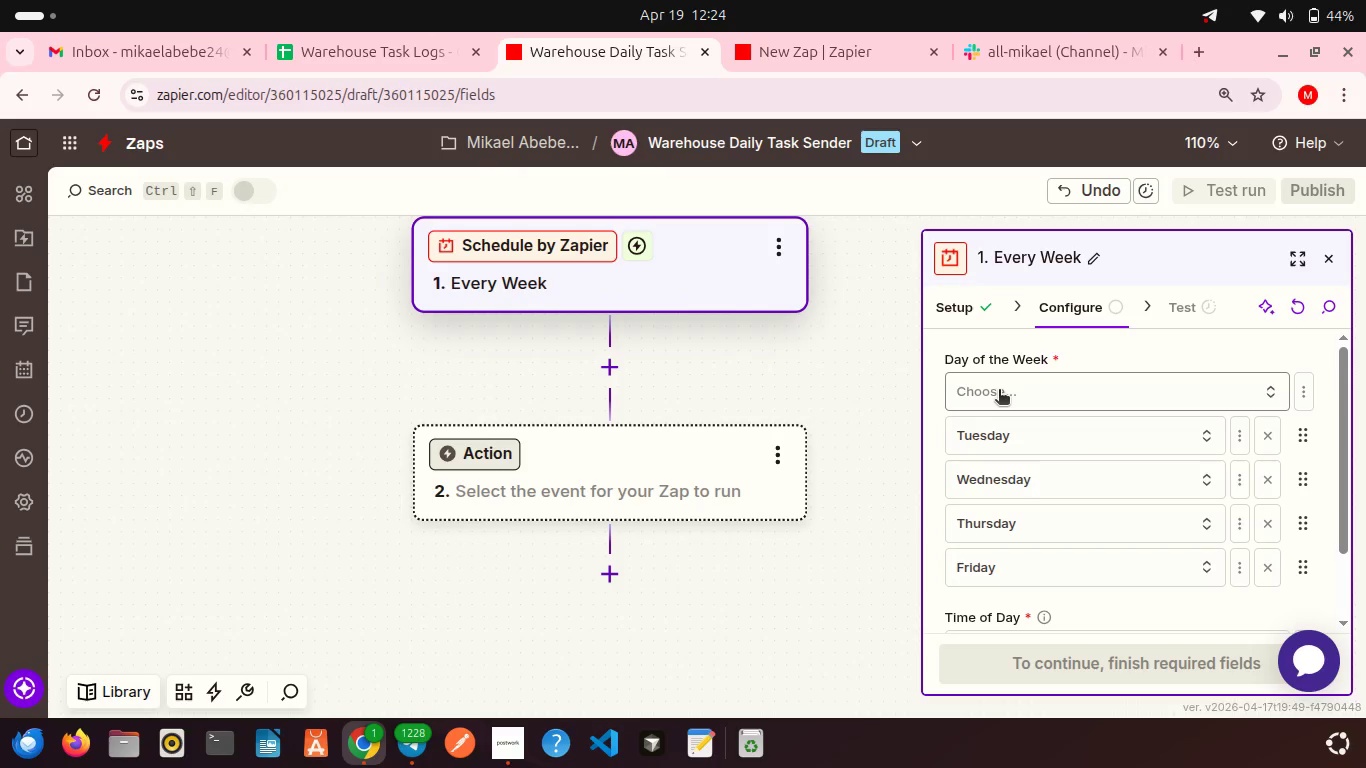 
left_click([999, 391])
 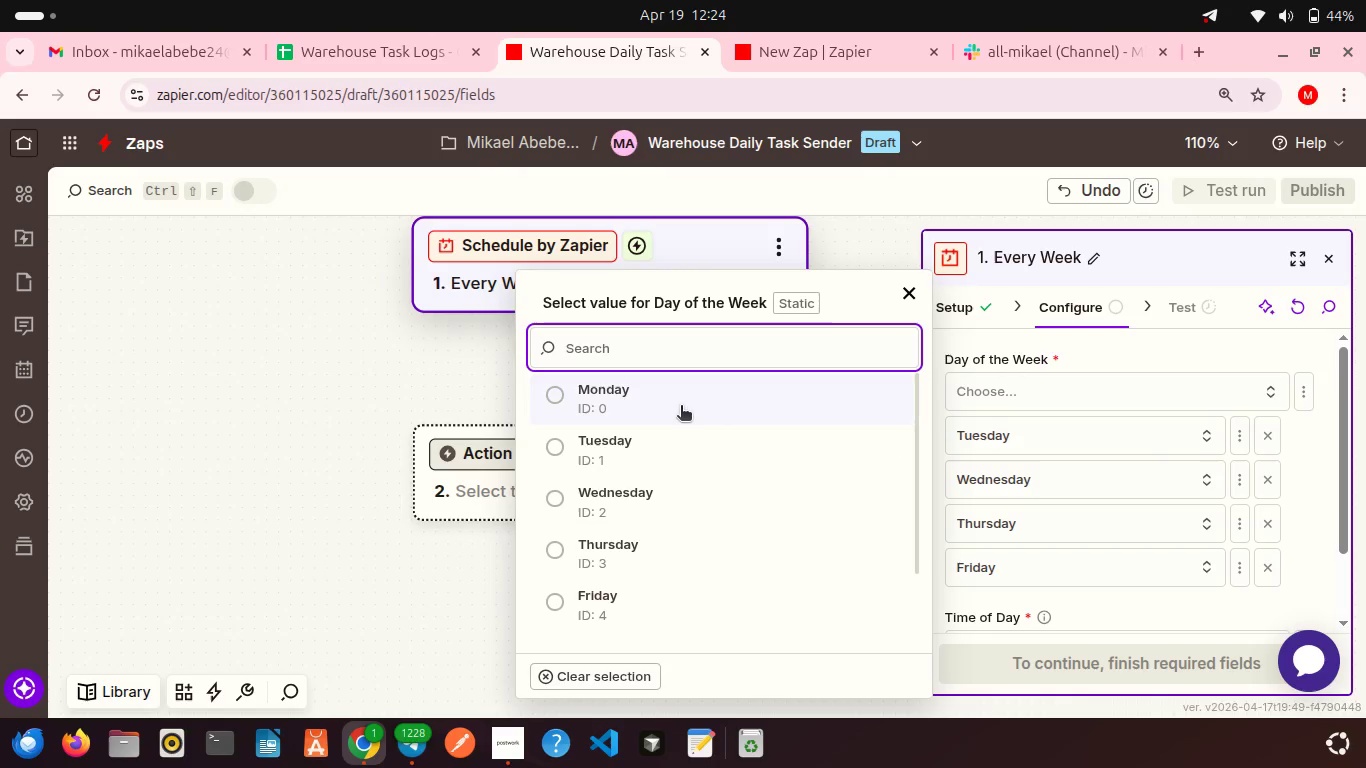 
left_click([681, 407])
 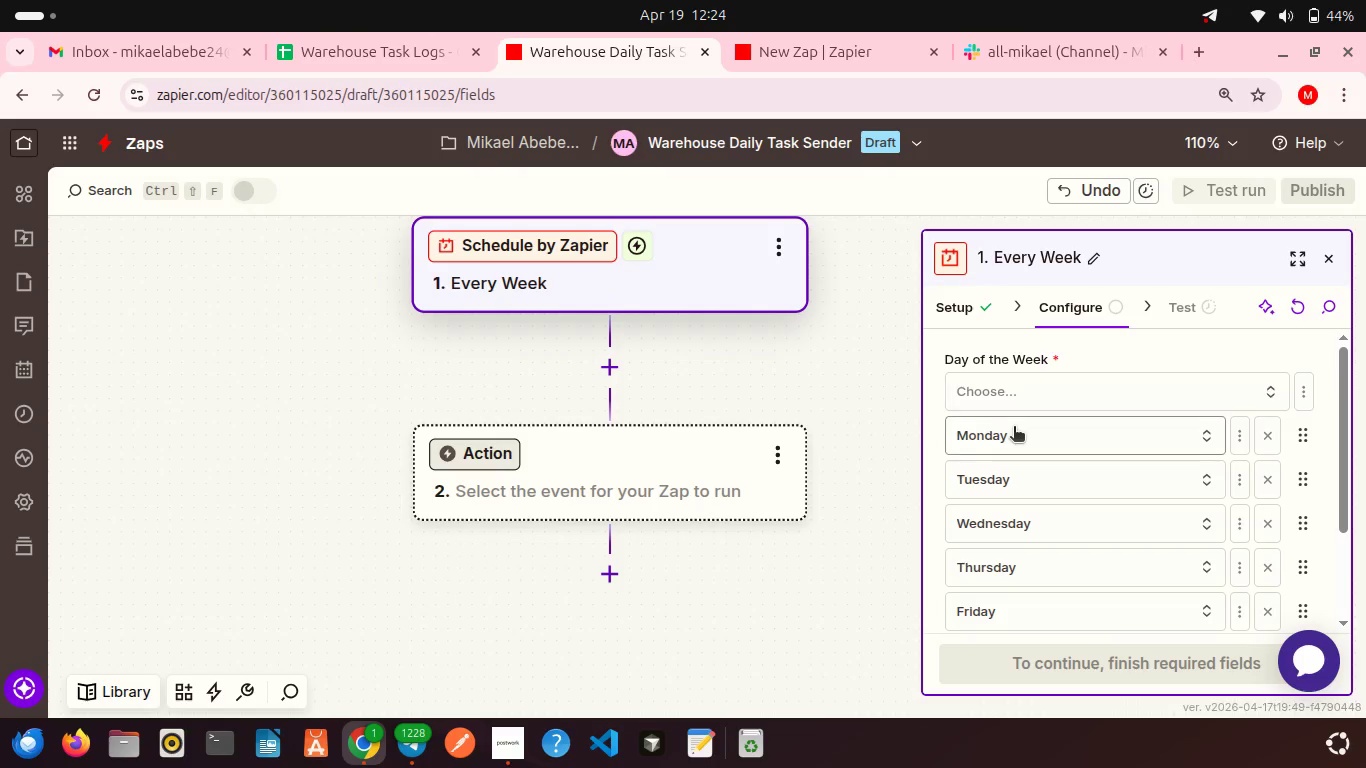 
scroll: coordinate [1014, 428], scroll_direction: down, amount: 3.0
 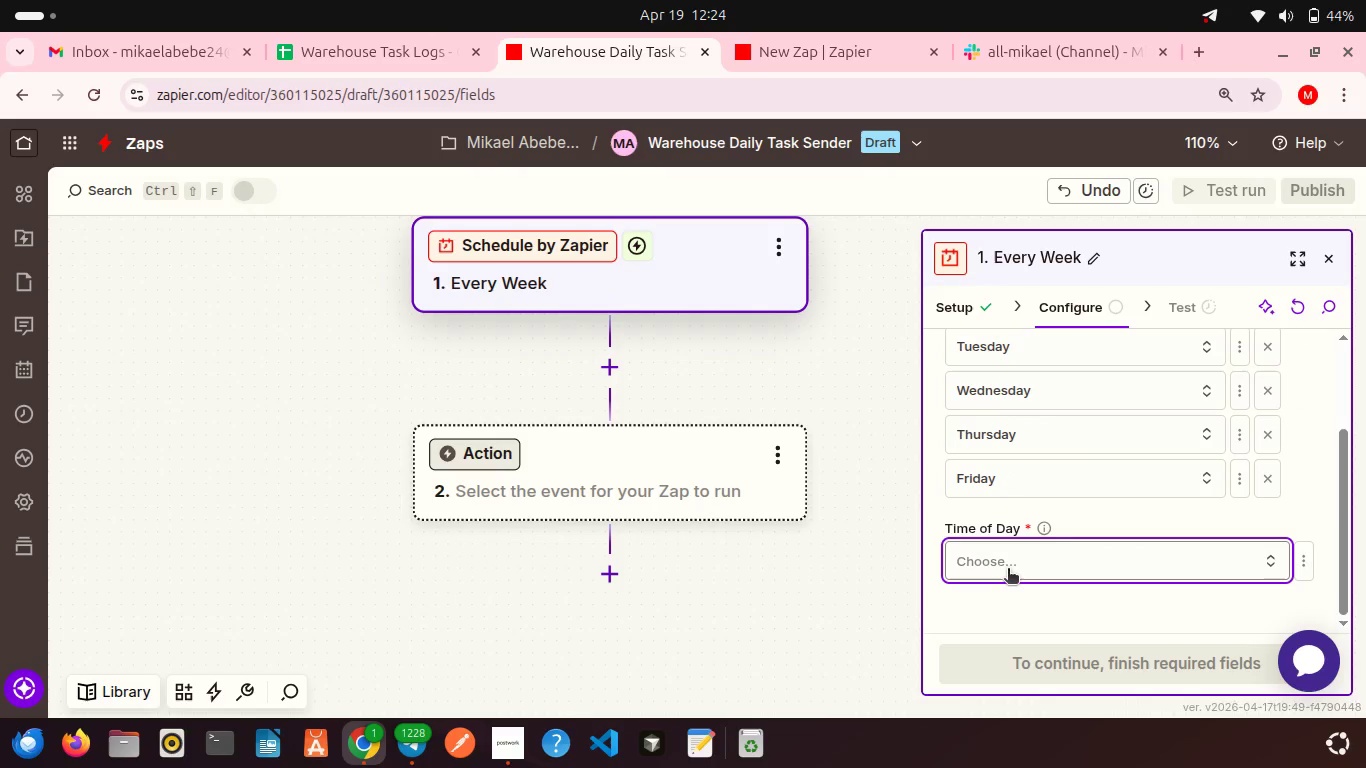 
left_click([1008, 570])
 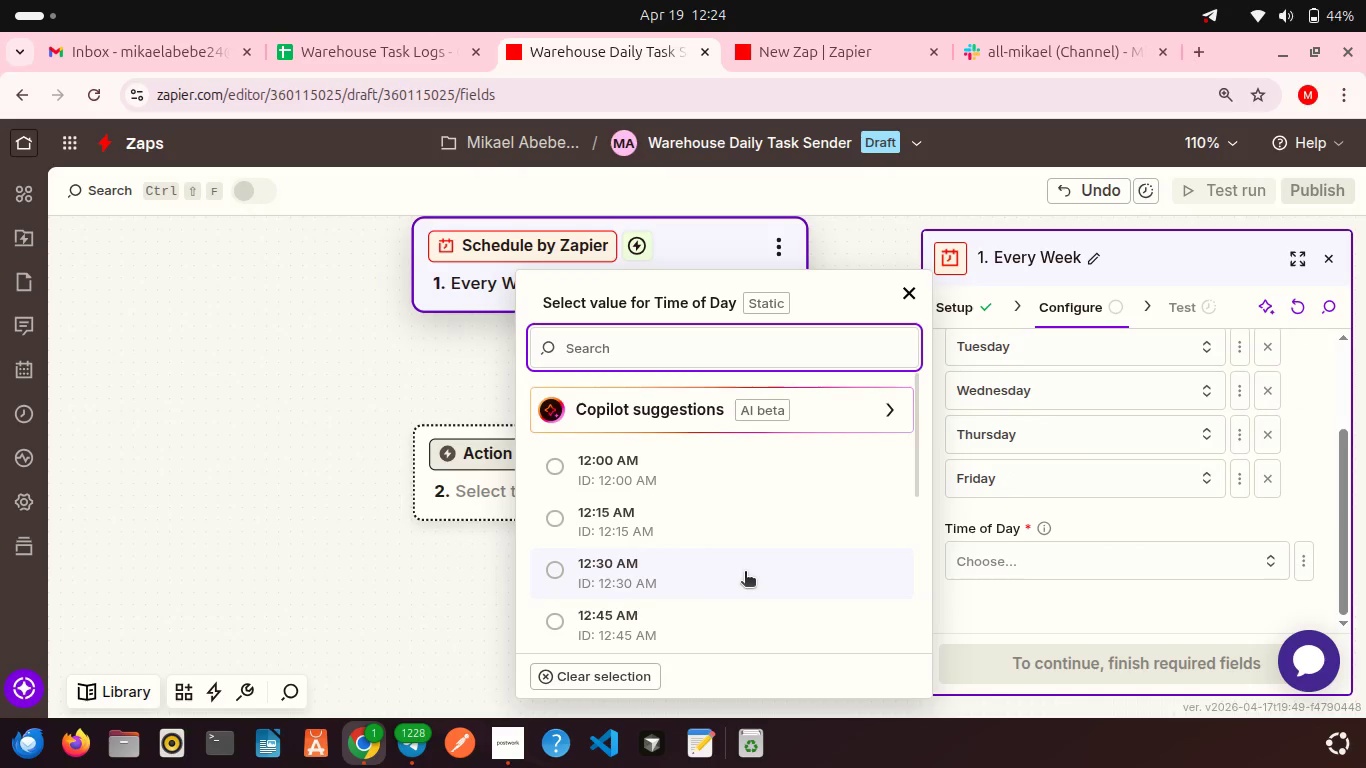 
scroll: coordinate [745, 573], scroll_direction: down, amount: 23.0
 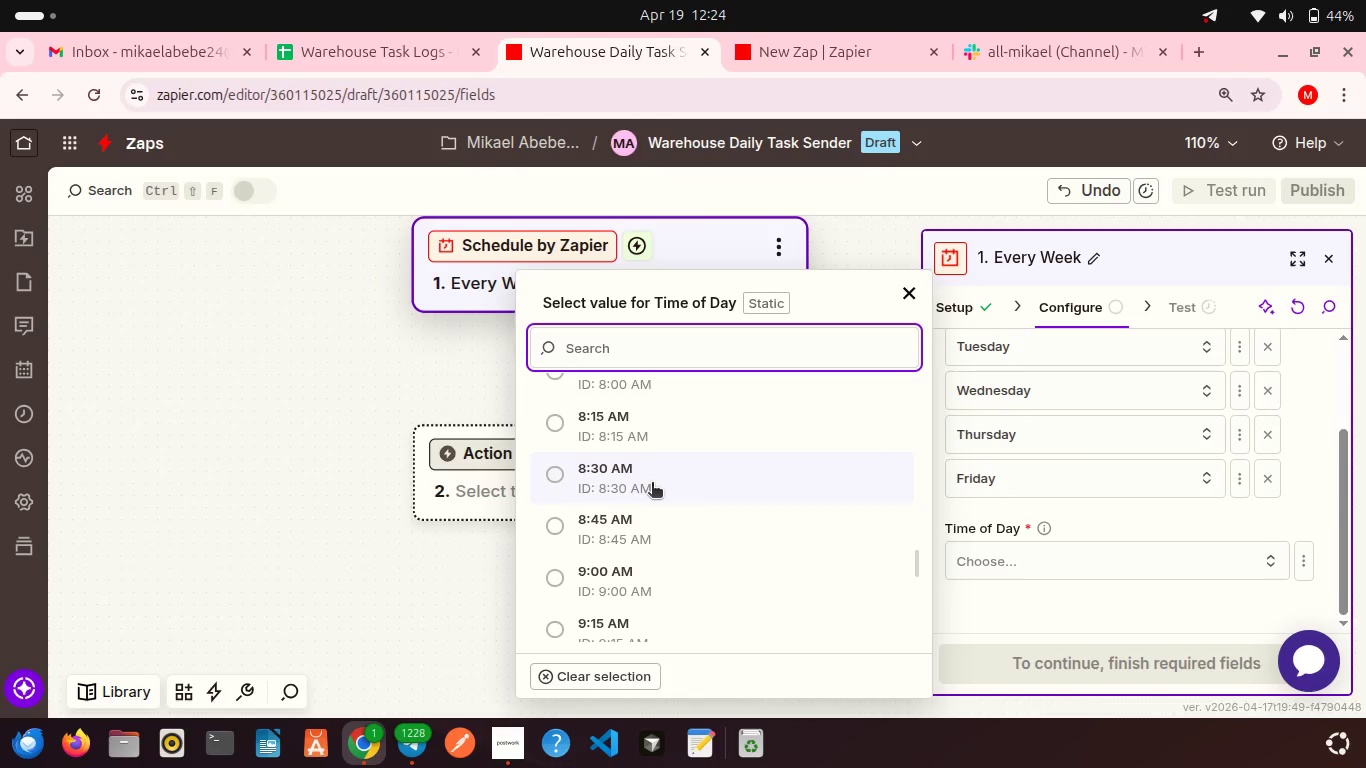 
scroll: coordinate [652, 484], scroll_direction: up, amount: 2.0
 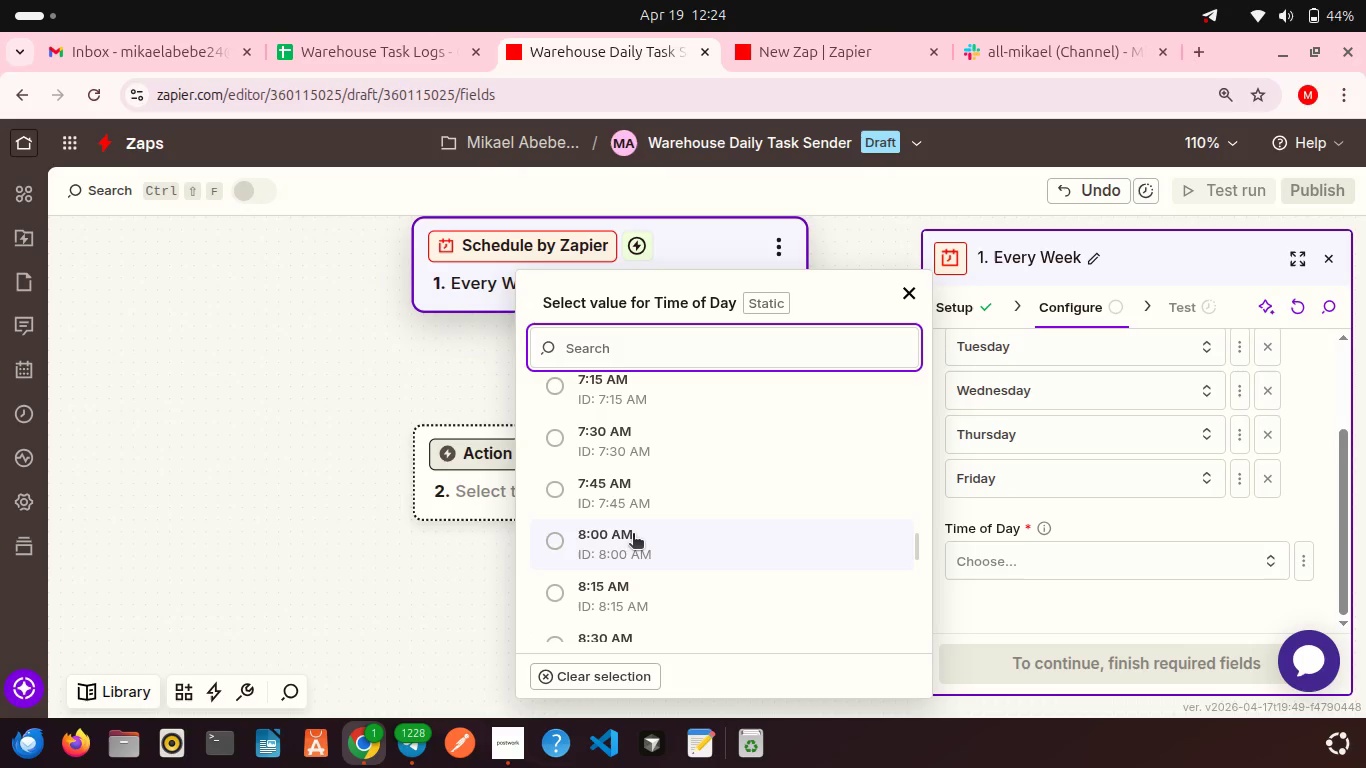 
left_click([633, 535])
 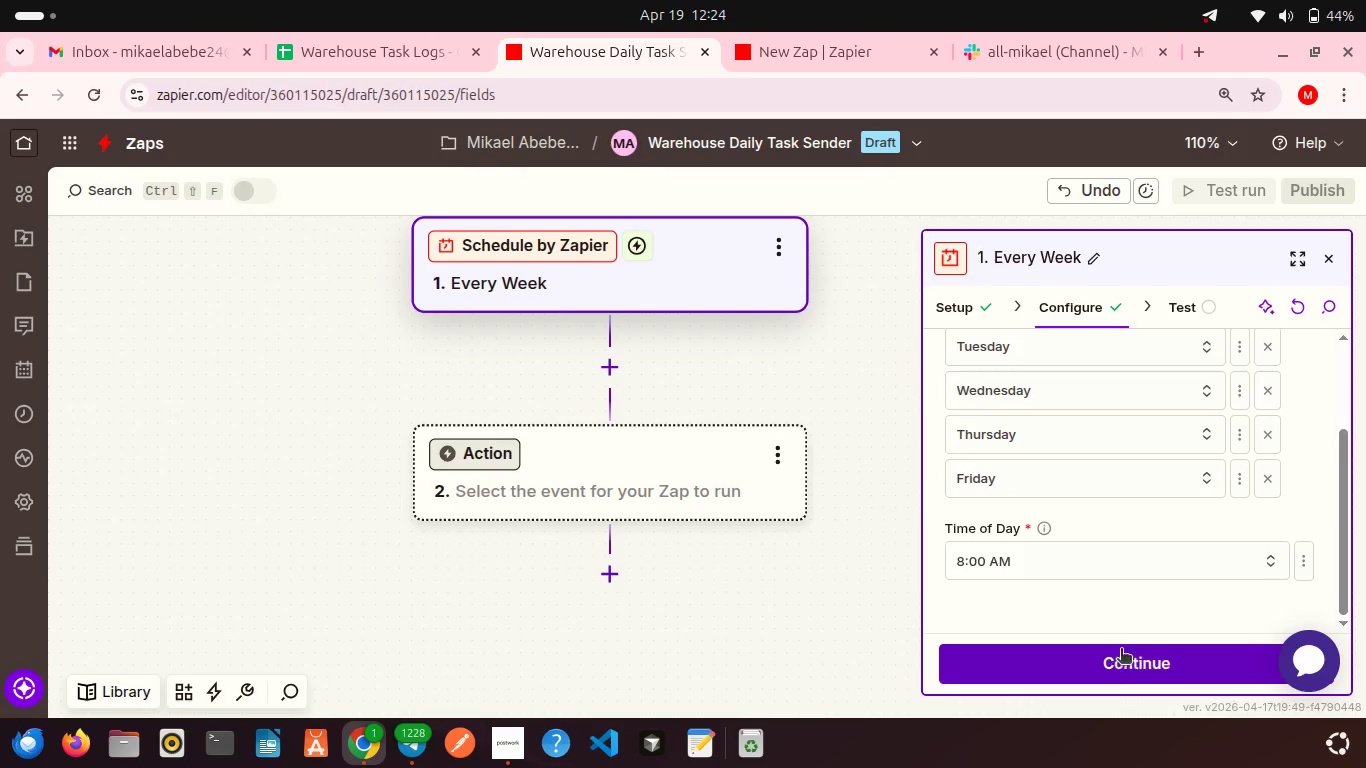 
left_click([1106, 672])
 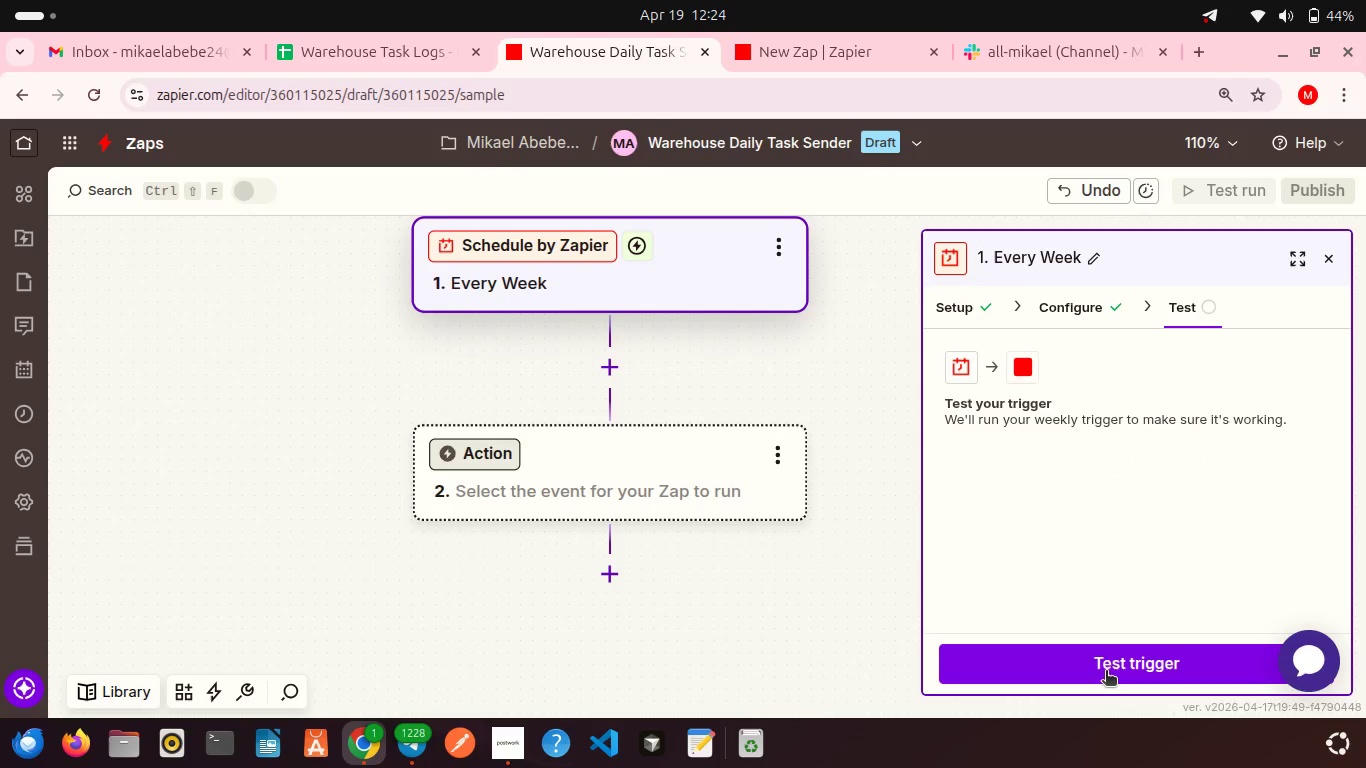 
left_click([1094, 661])
 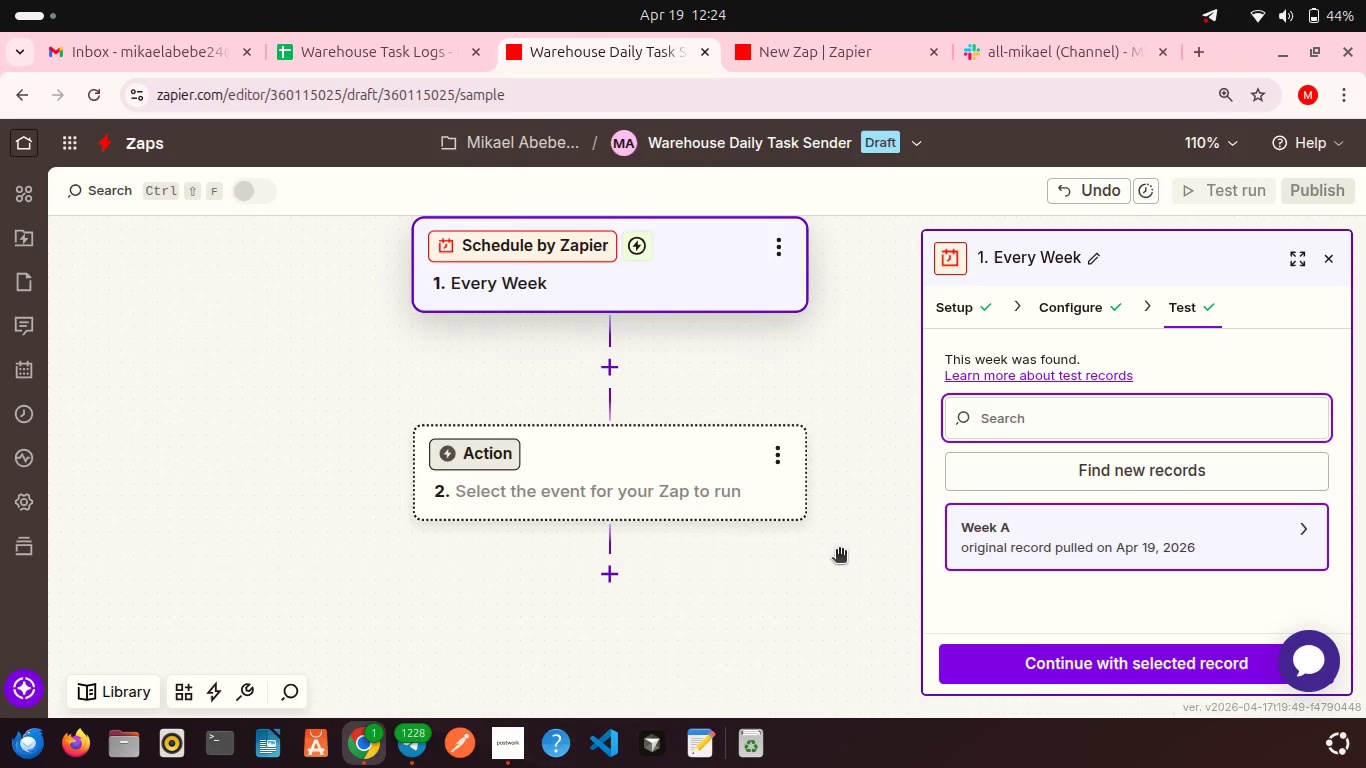 
left_click([1054, 672])
 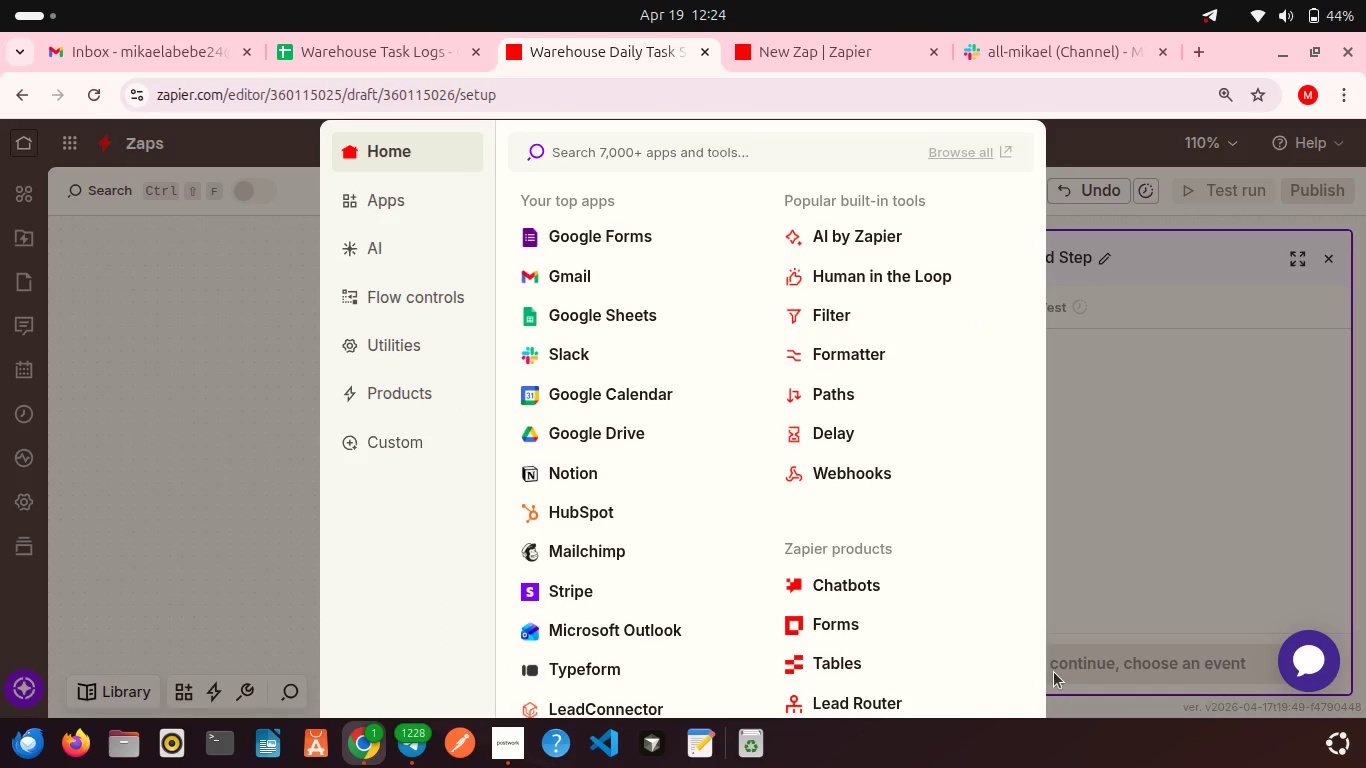 
wait(8.64)
 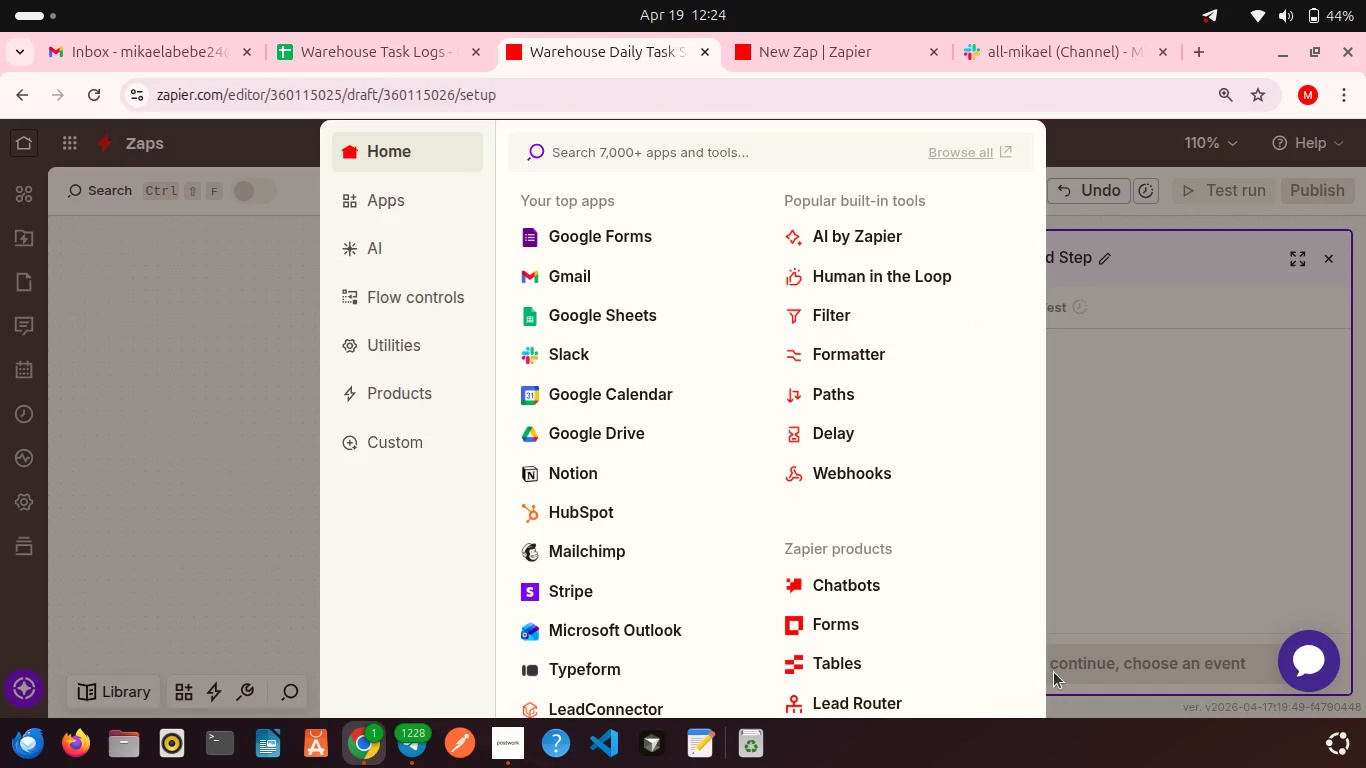 
left_click([842, 362])
 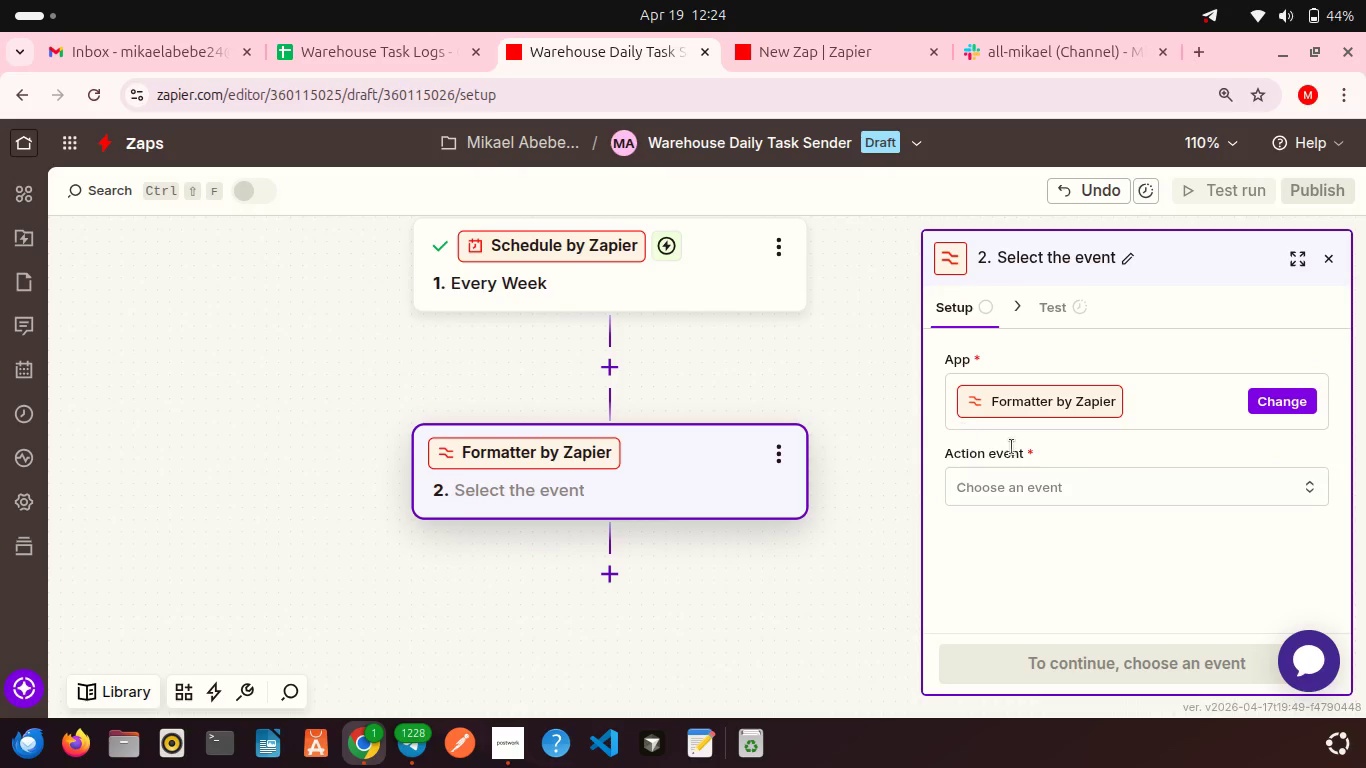 
left_click([1024, 474])
 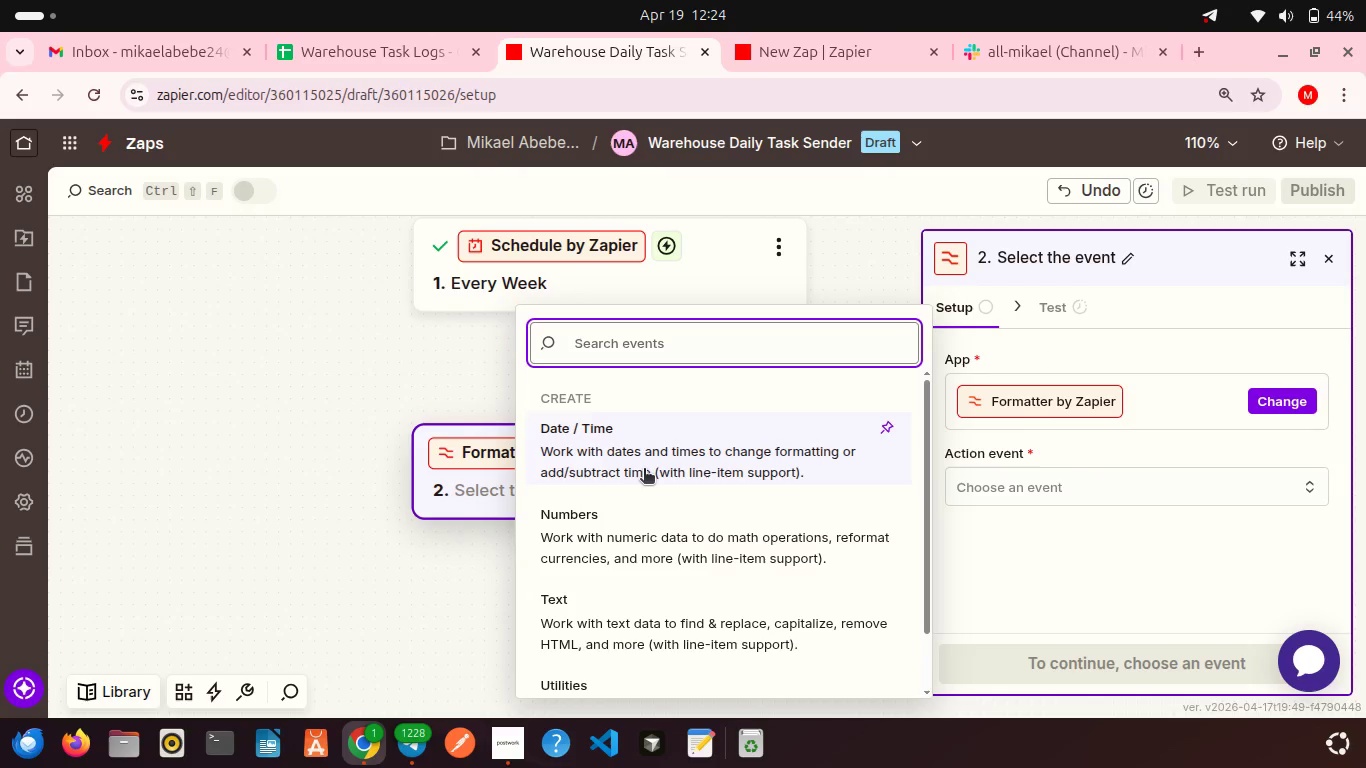 
left_click([644, 470])
 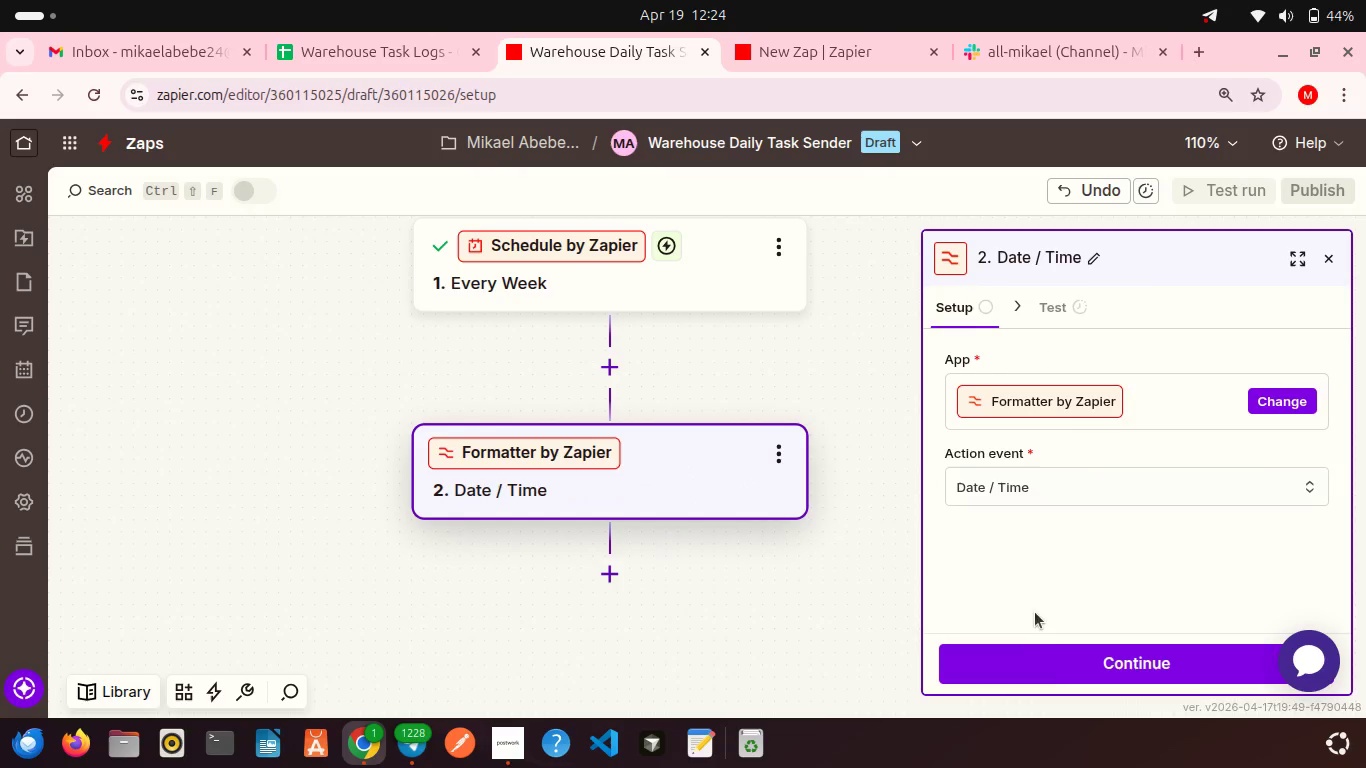 
left_click([1048, 658])
 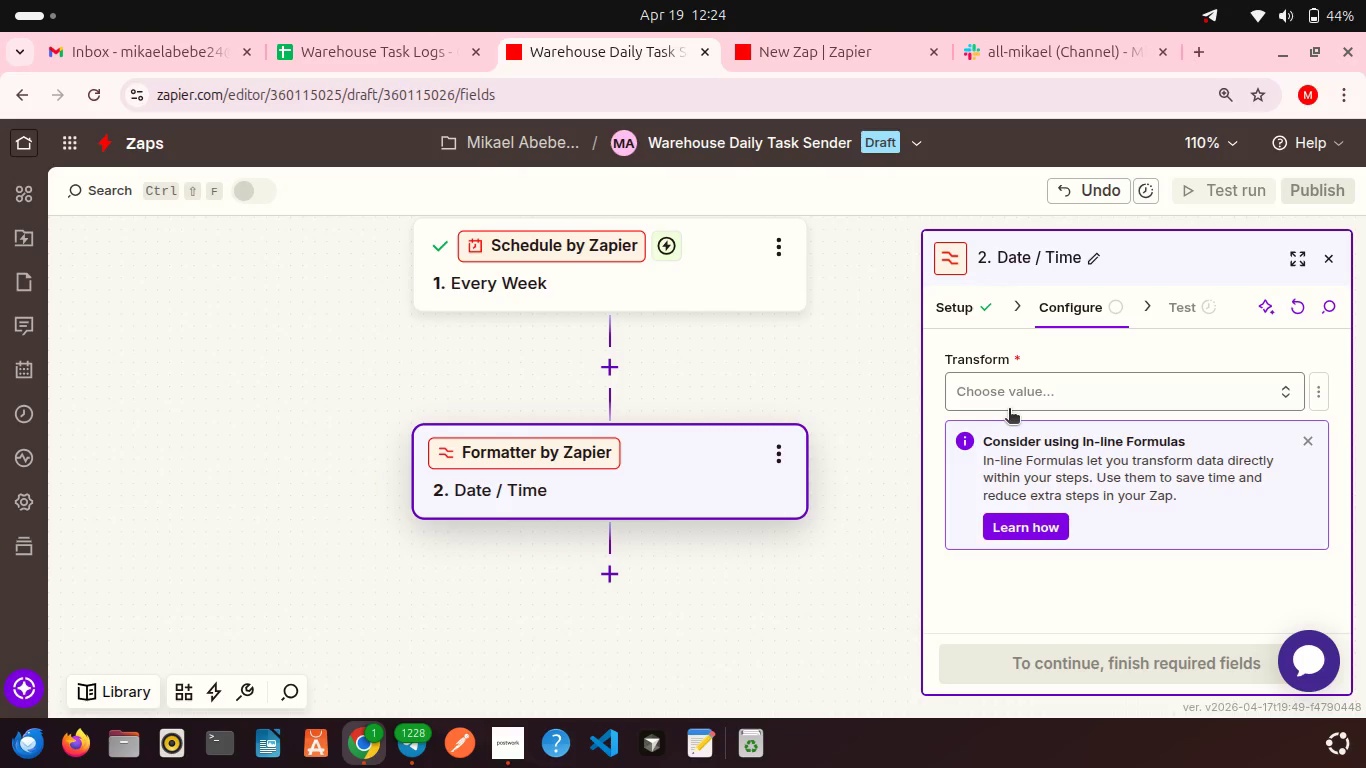 
left_click([1003, 403])
 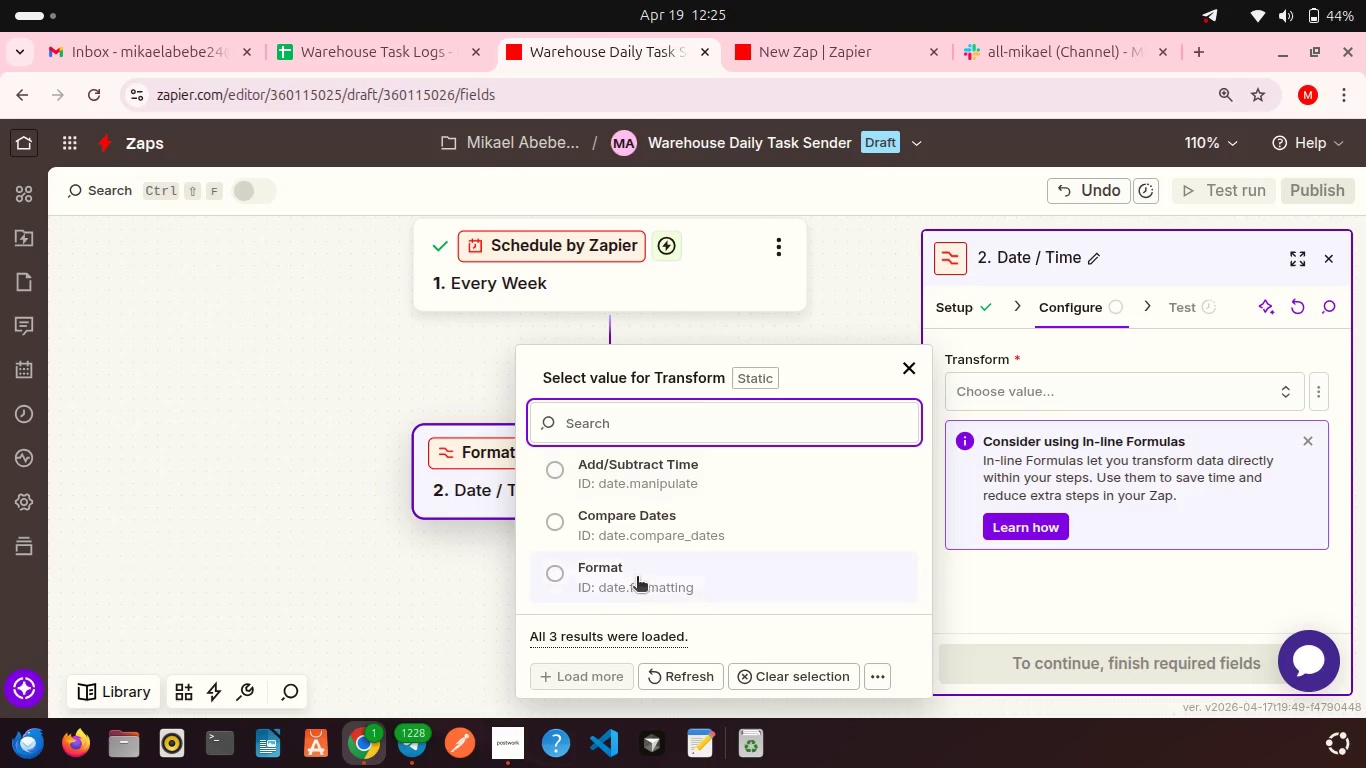 
left_click([637, 578])
 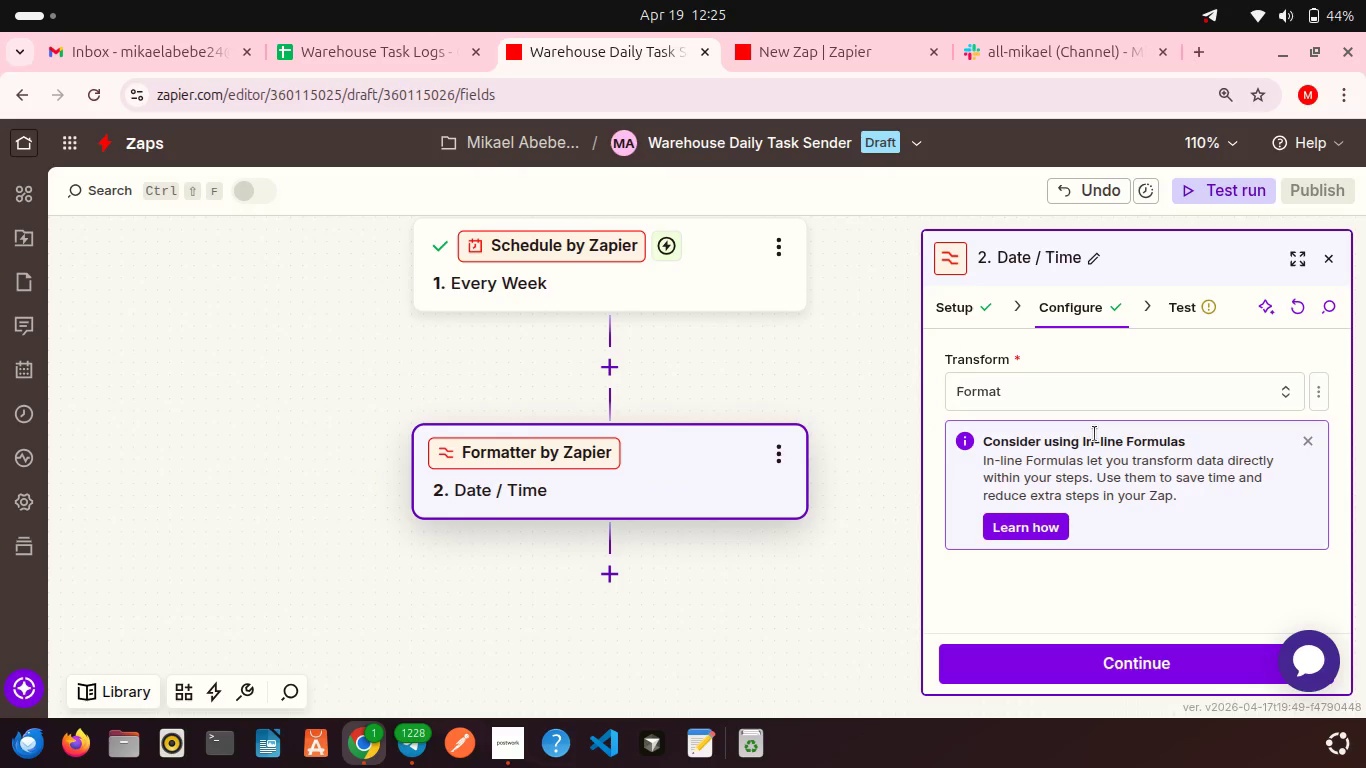 
scroll: coordinate [1095, 434], scroll_direction: down, amount: 2.0
 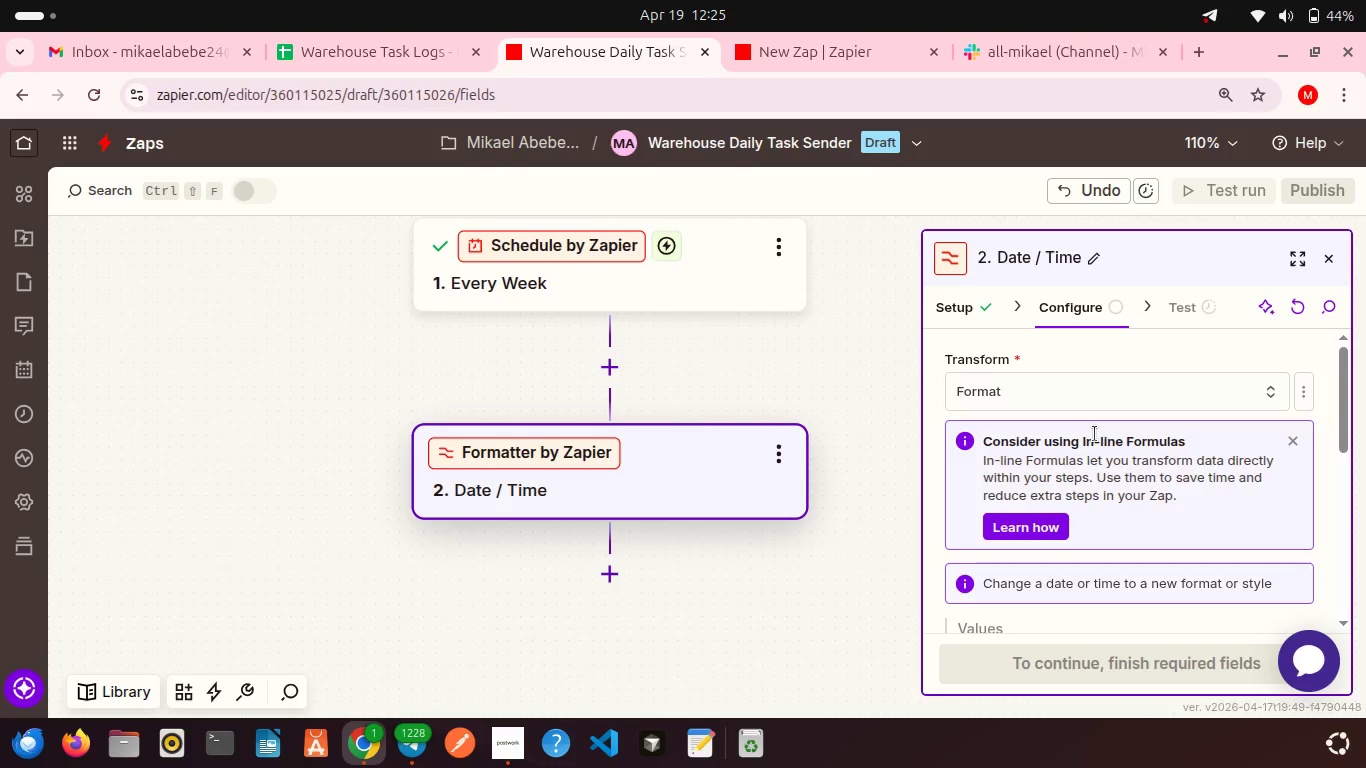 
wait(23.04)
 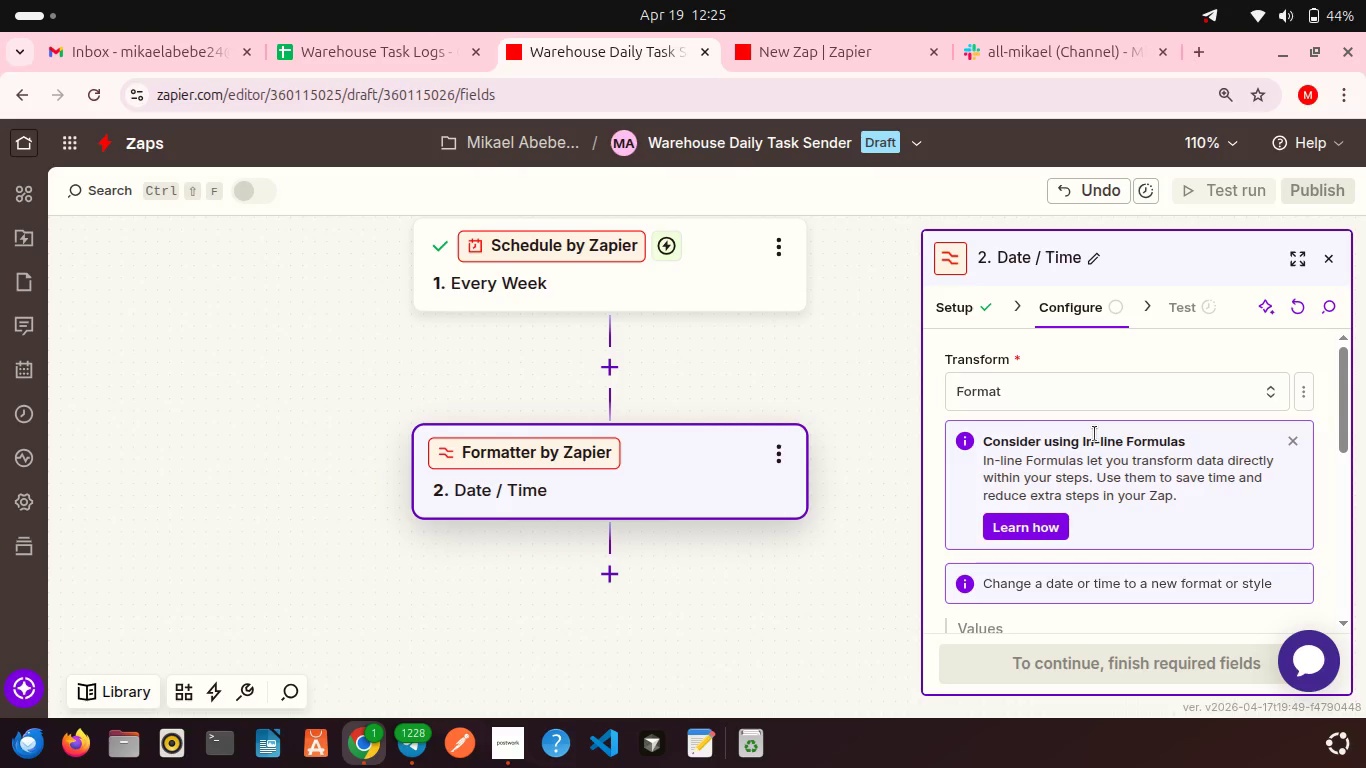 
scroll: coordinate [1098, 479], scroll_direction: down, amount: 3.0
 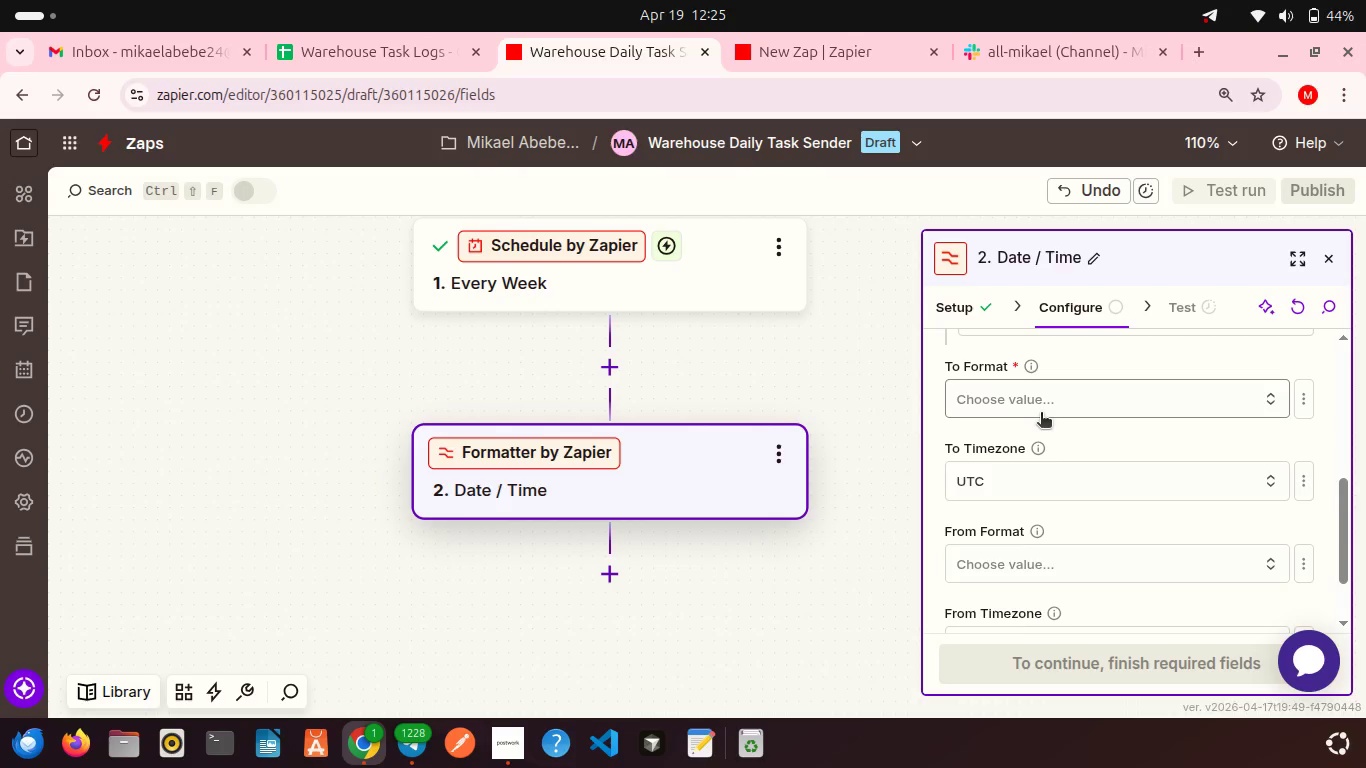 
left_click([1041, 414])
 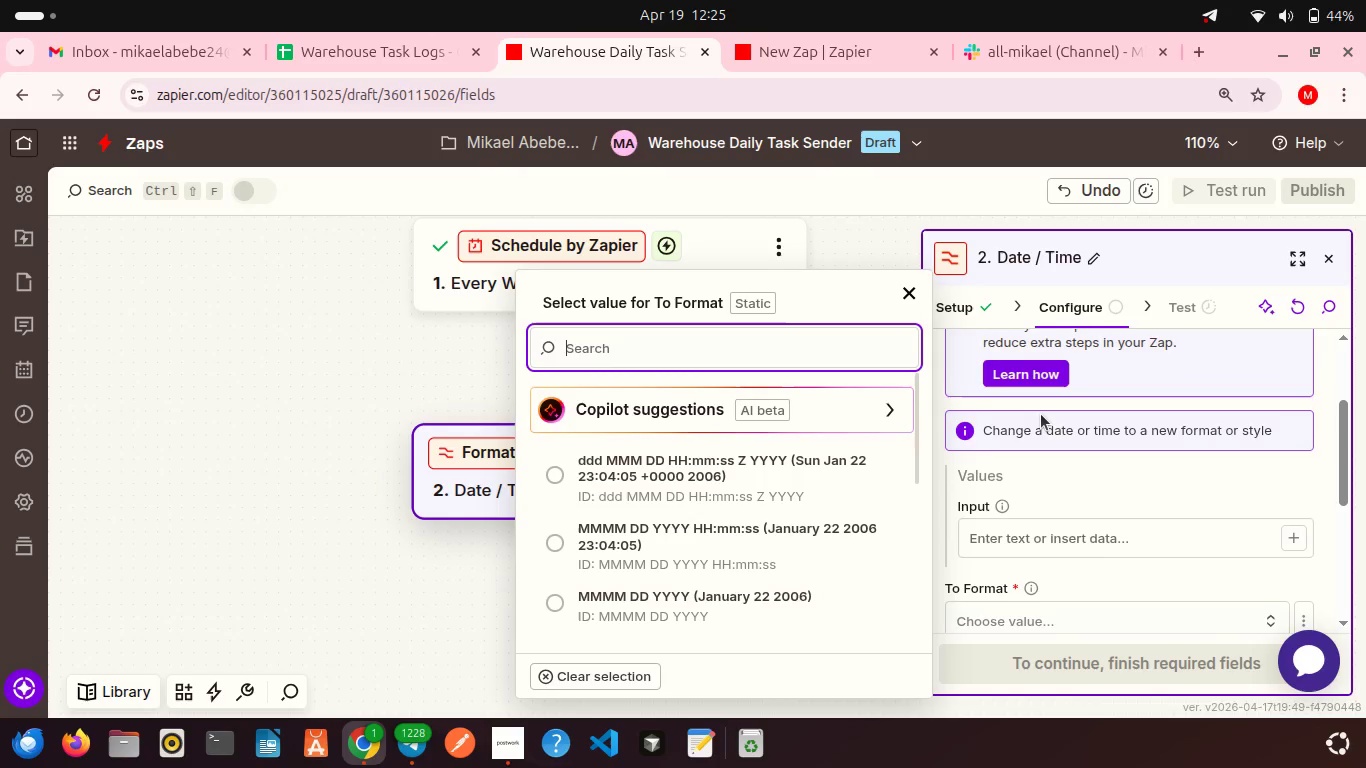 
scroll: coordinate [1041, 414], scroll_direction: up, amount: 1.0
 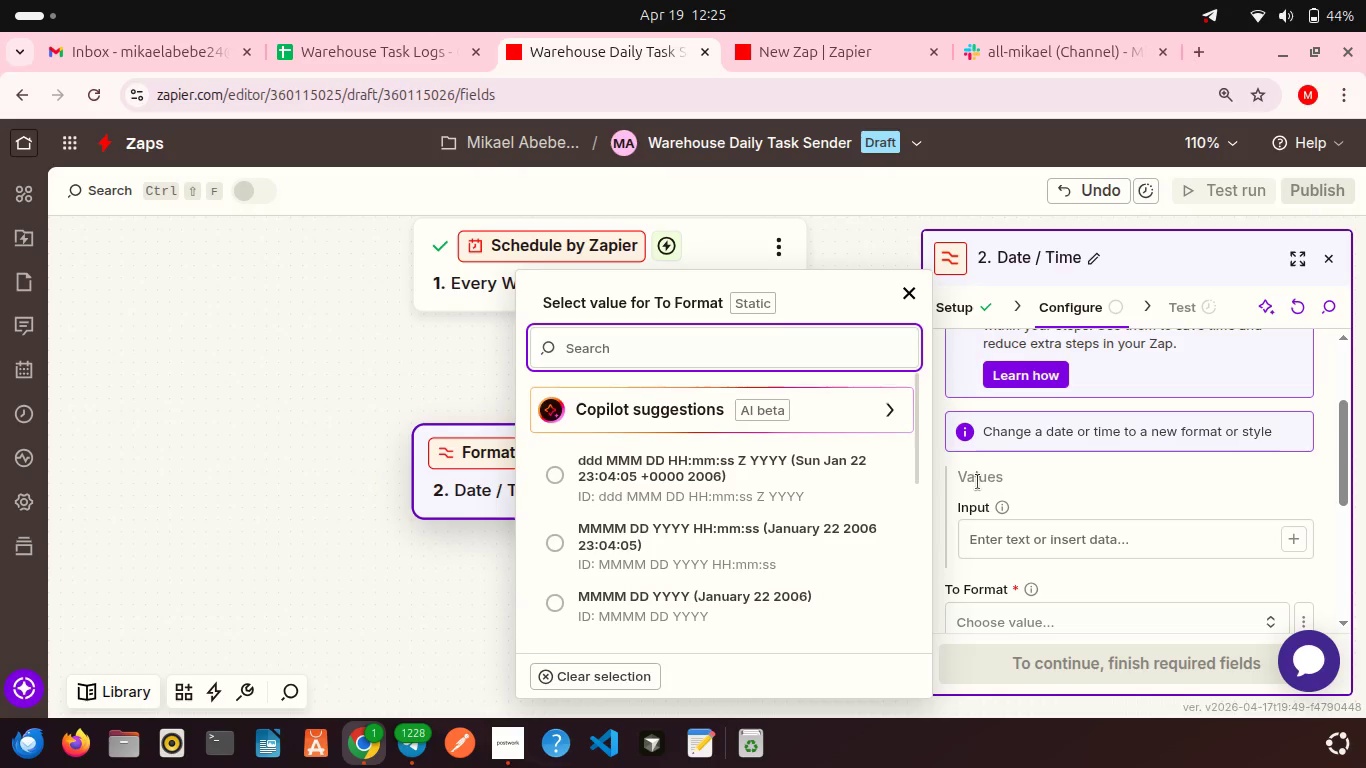 
left_click([978, 482])
 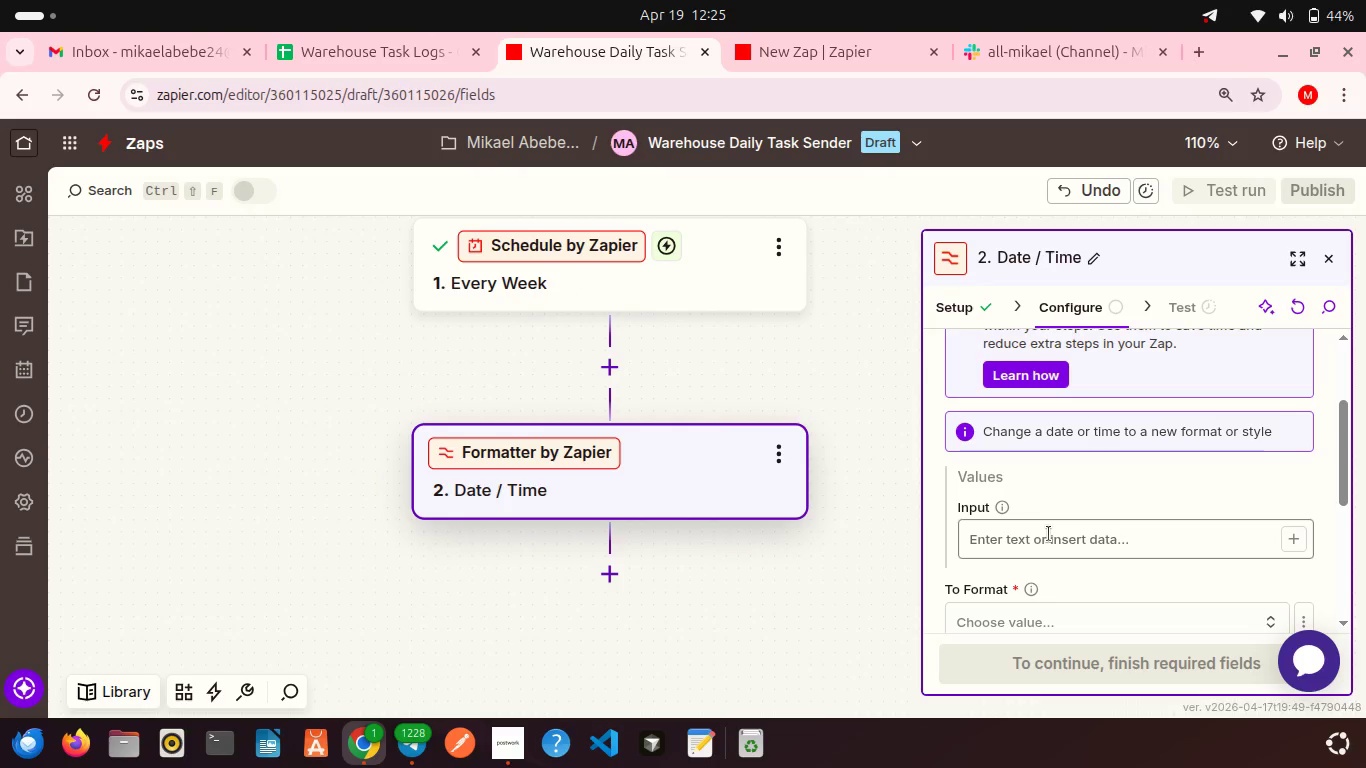 
wait(12.73)
 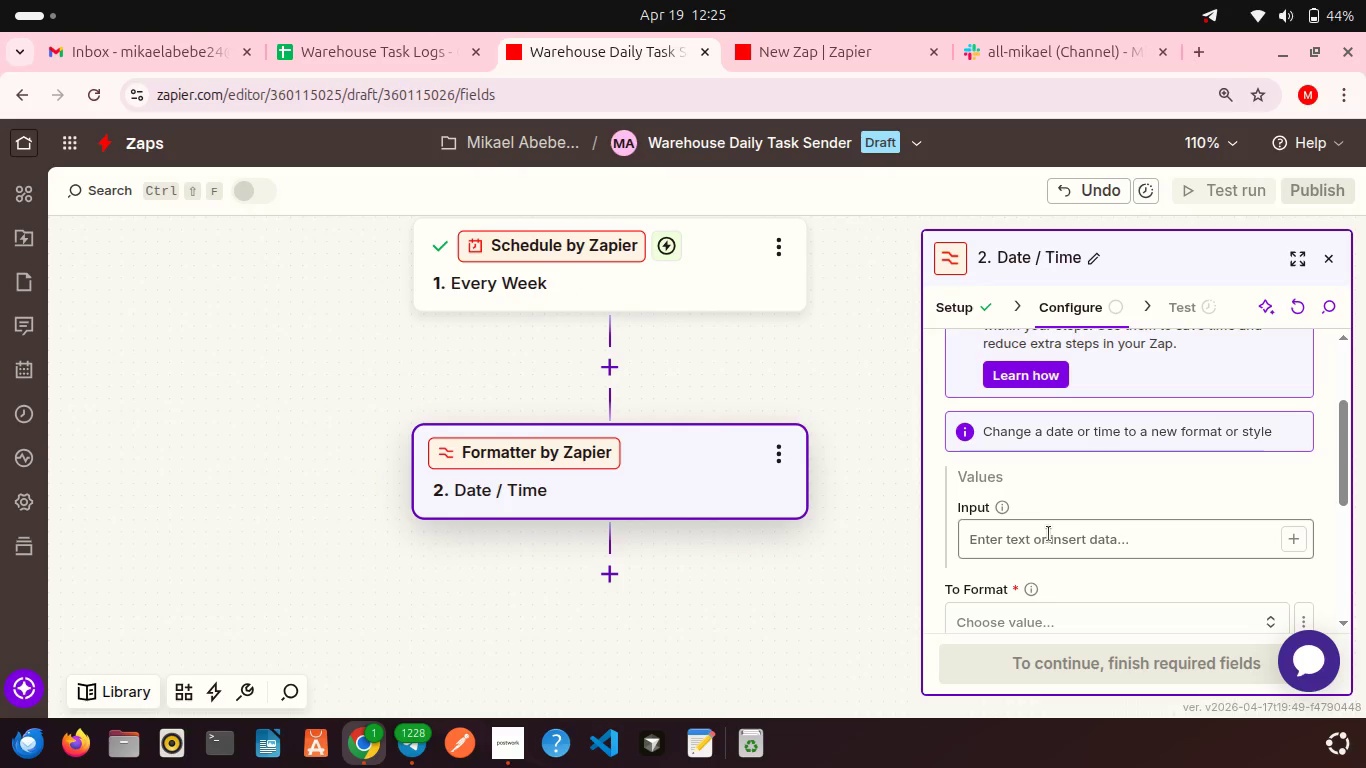 
left_click([1295, 548])
 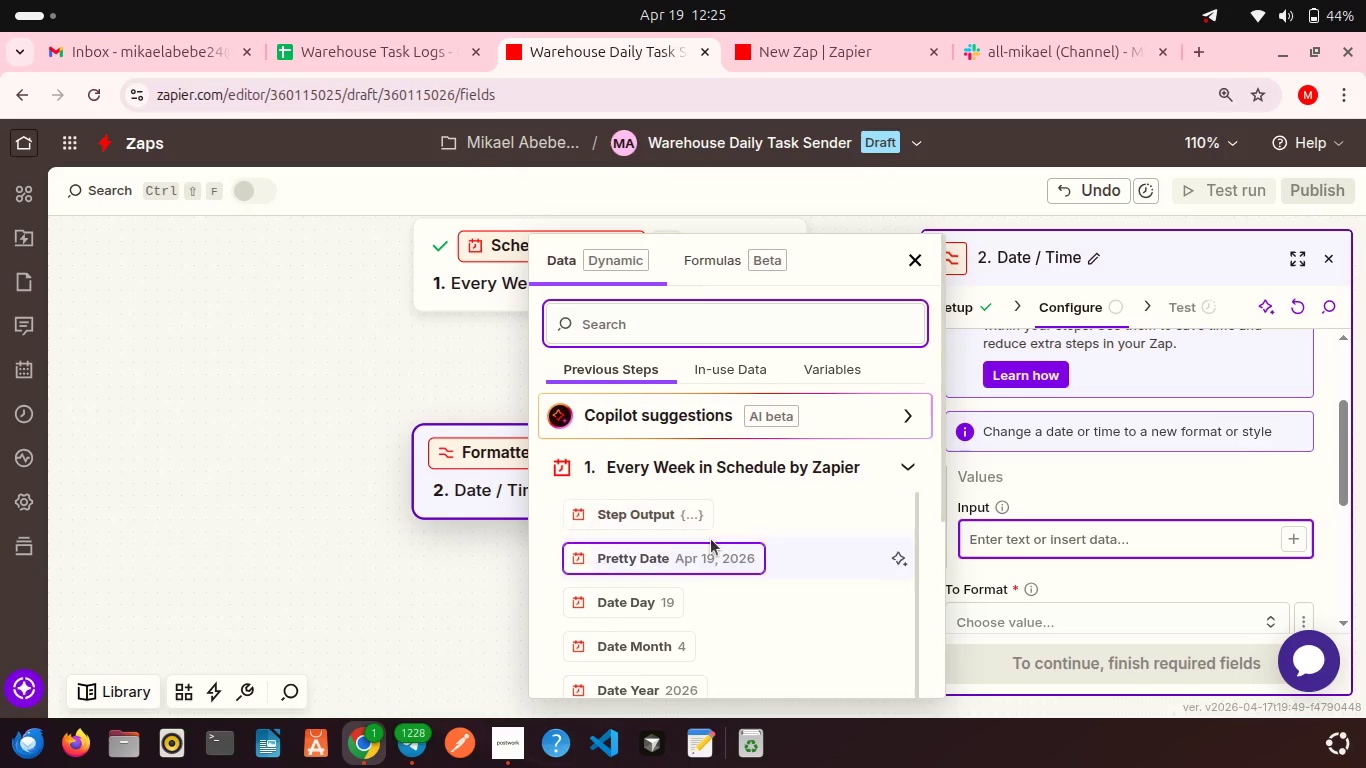 
left_click([829, 360])
 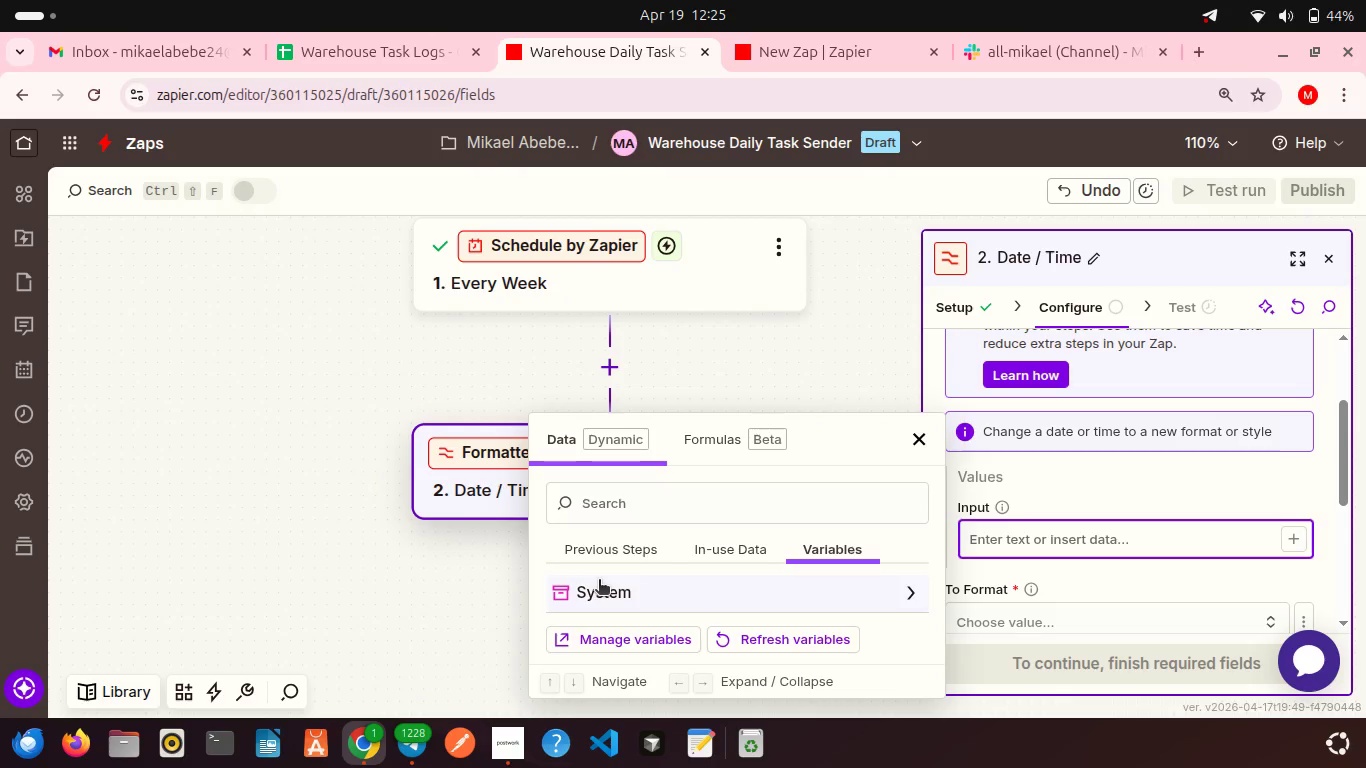 
left_click([599, 581])
 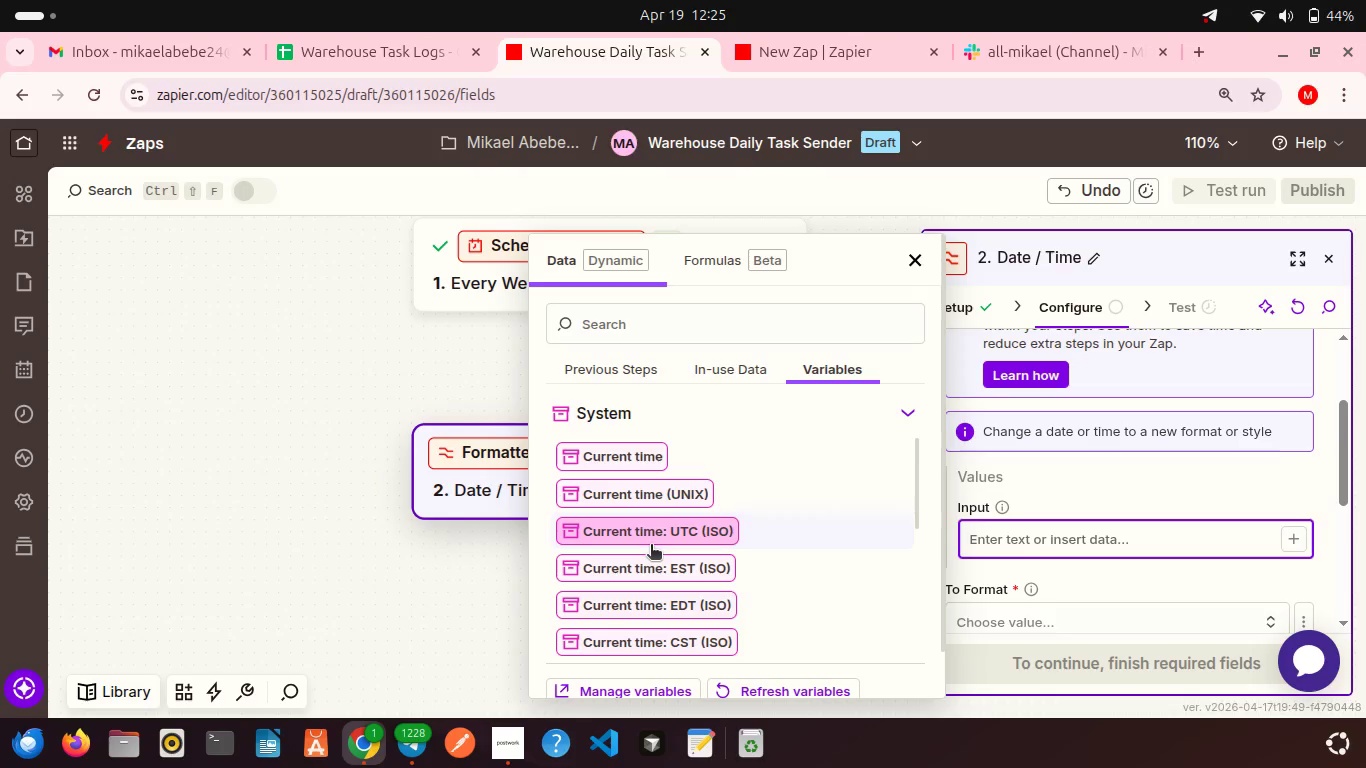 
left_click_drag(start_coordinate=[651, 546], to_coordinate=[617, 443])
 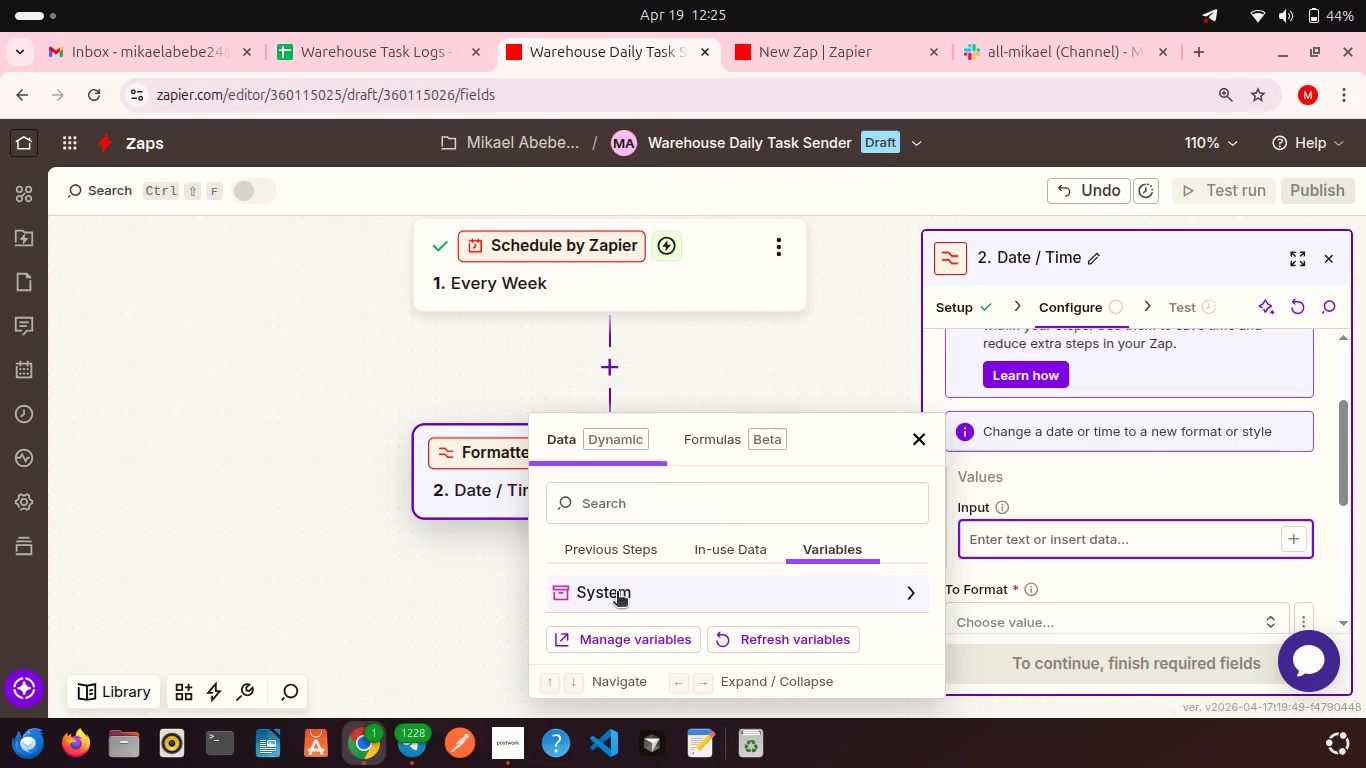 
left_click([617, 593])
 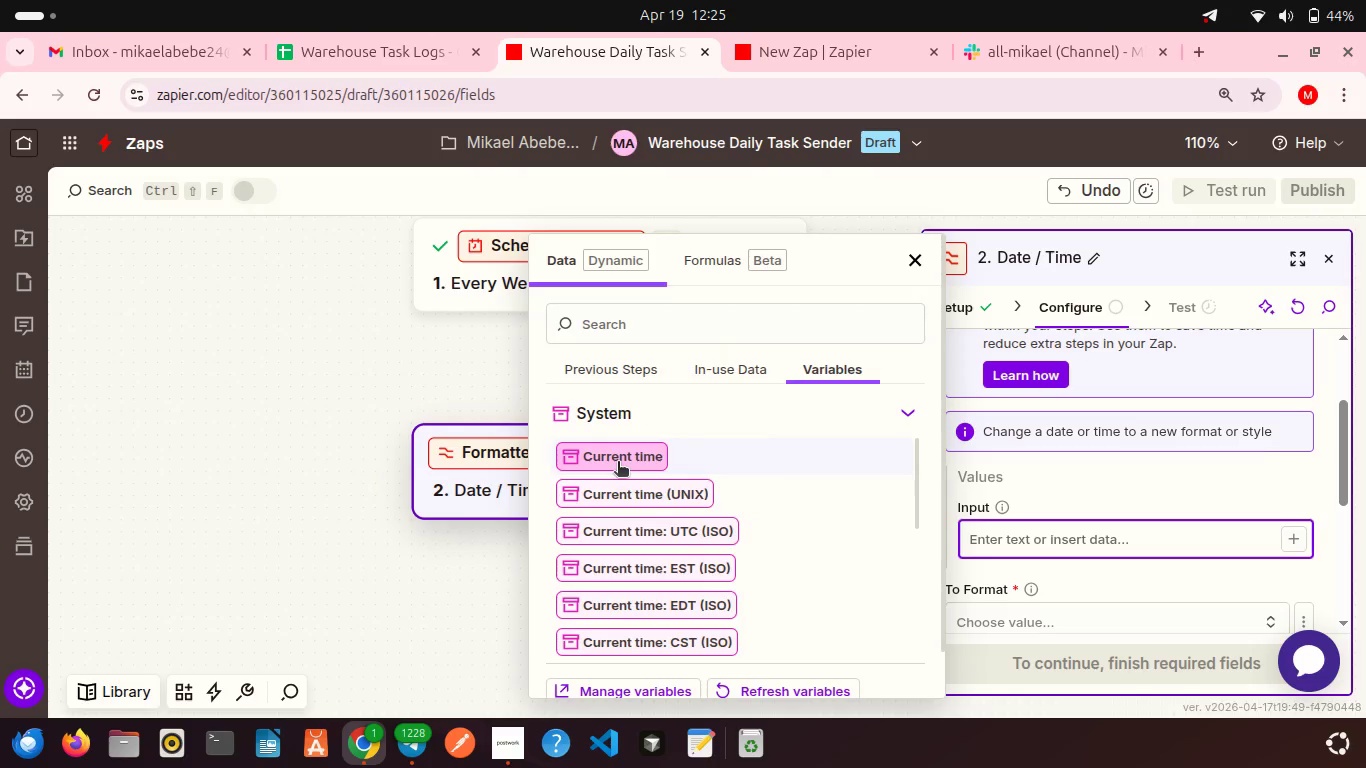 
left_click([618, 463])
 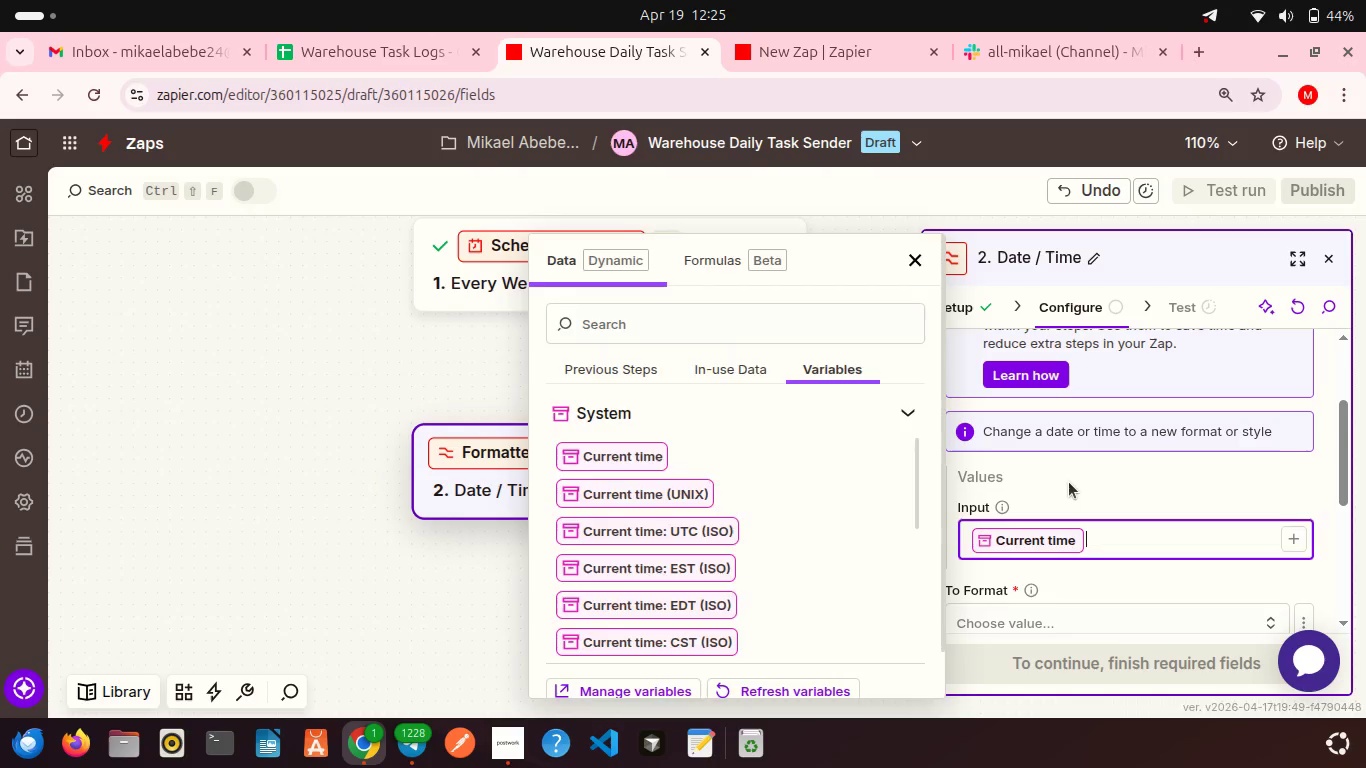 
left_click([1069, 482])
 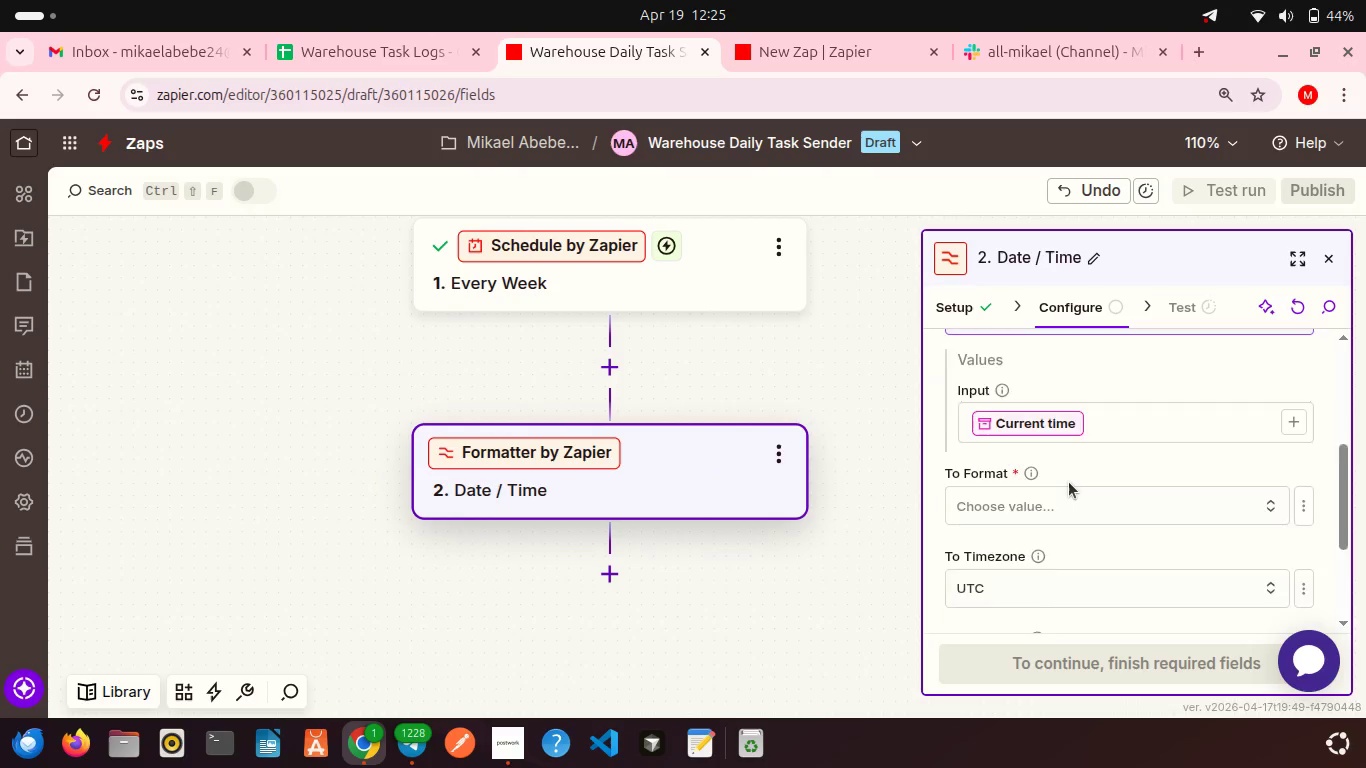 
scroll: coordinate [1069, 482], scroll_direction: down, amount: 1.0
 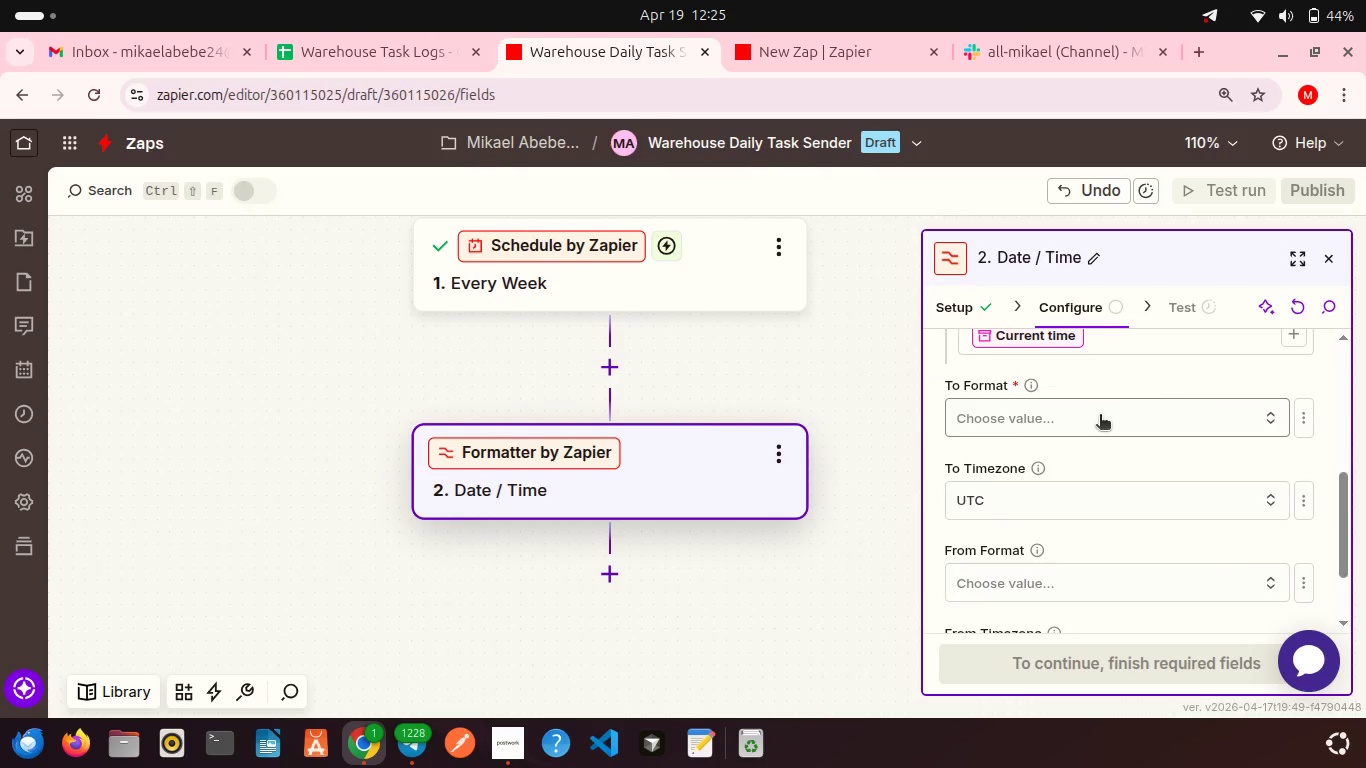 
left_click([1098, 417])
 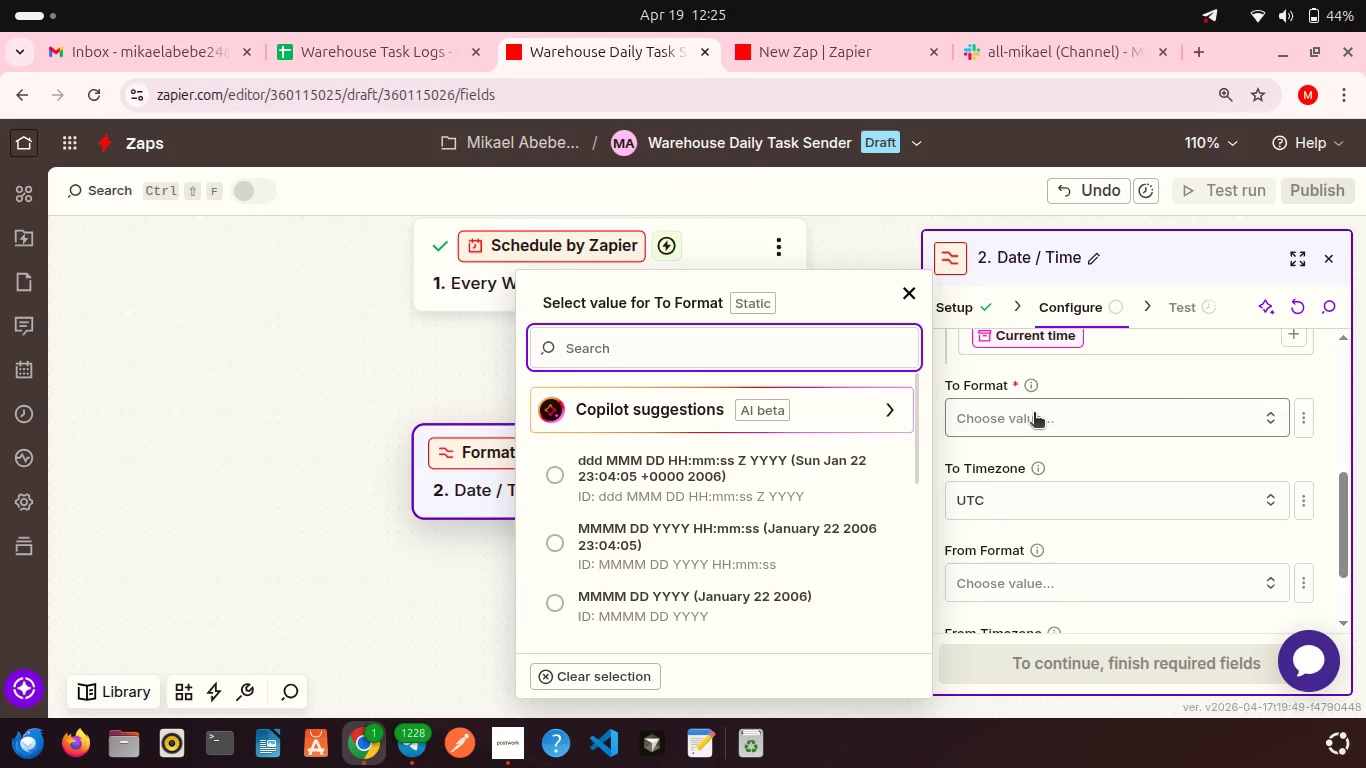 
left_click([1034, 414])
 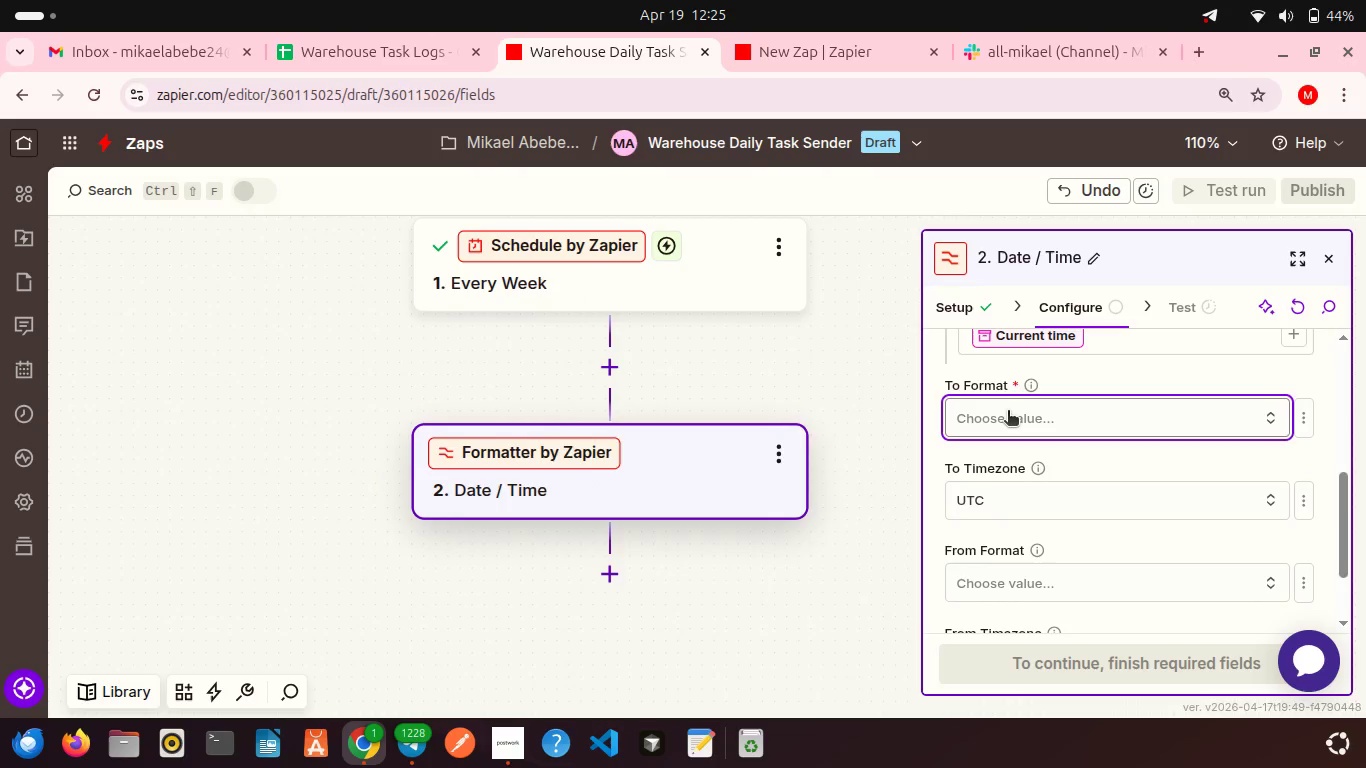 
double_click([1008, 412])
 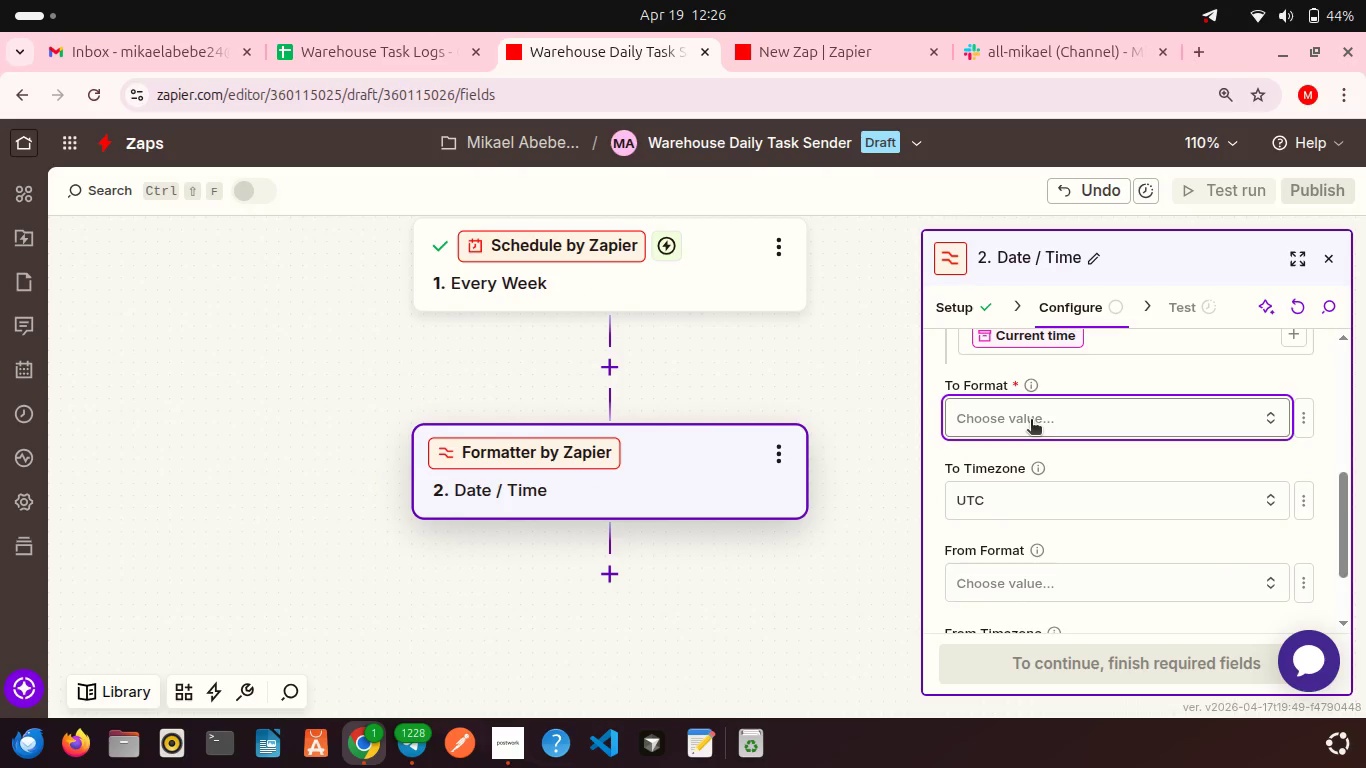 
left_click([1031, 421])
 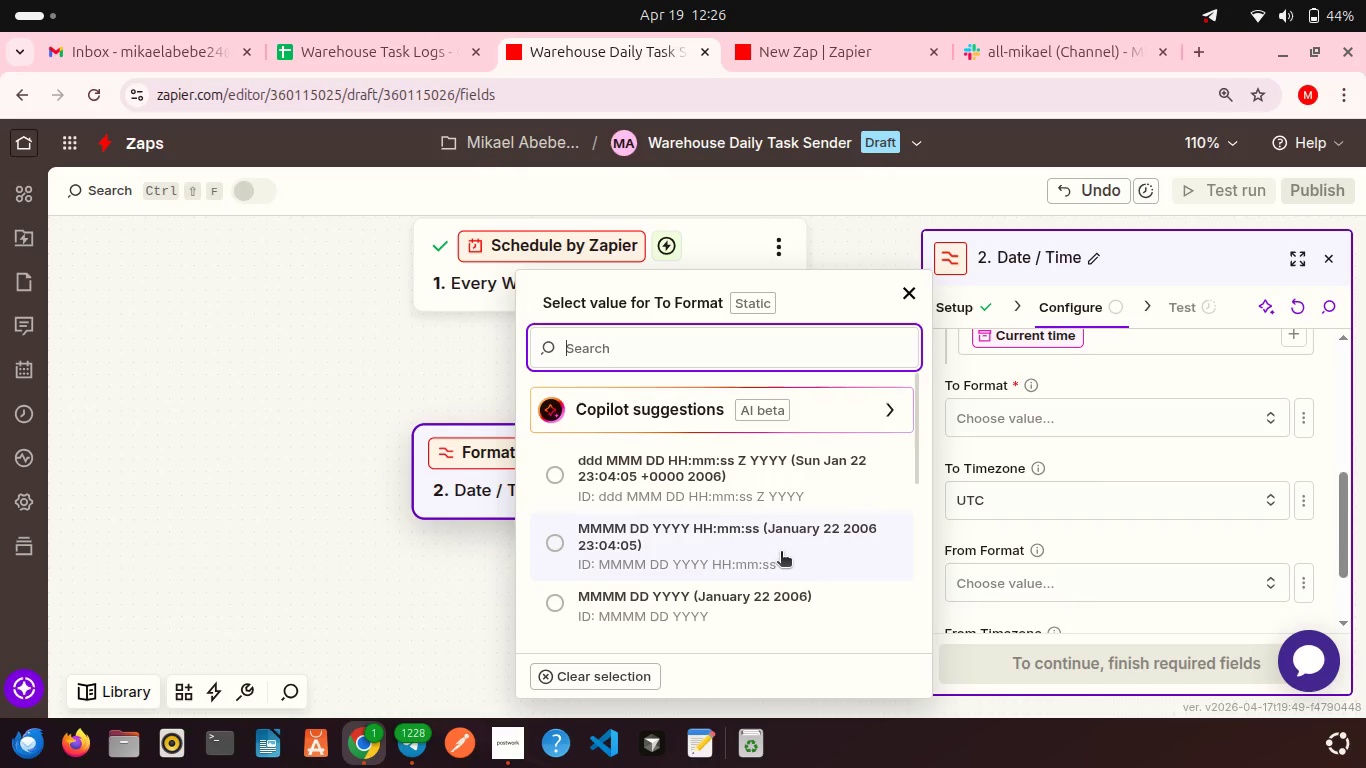 
scroll: coordinate [781, 553], scroll_direction: down, amount: 2.0
 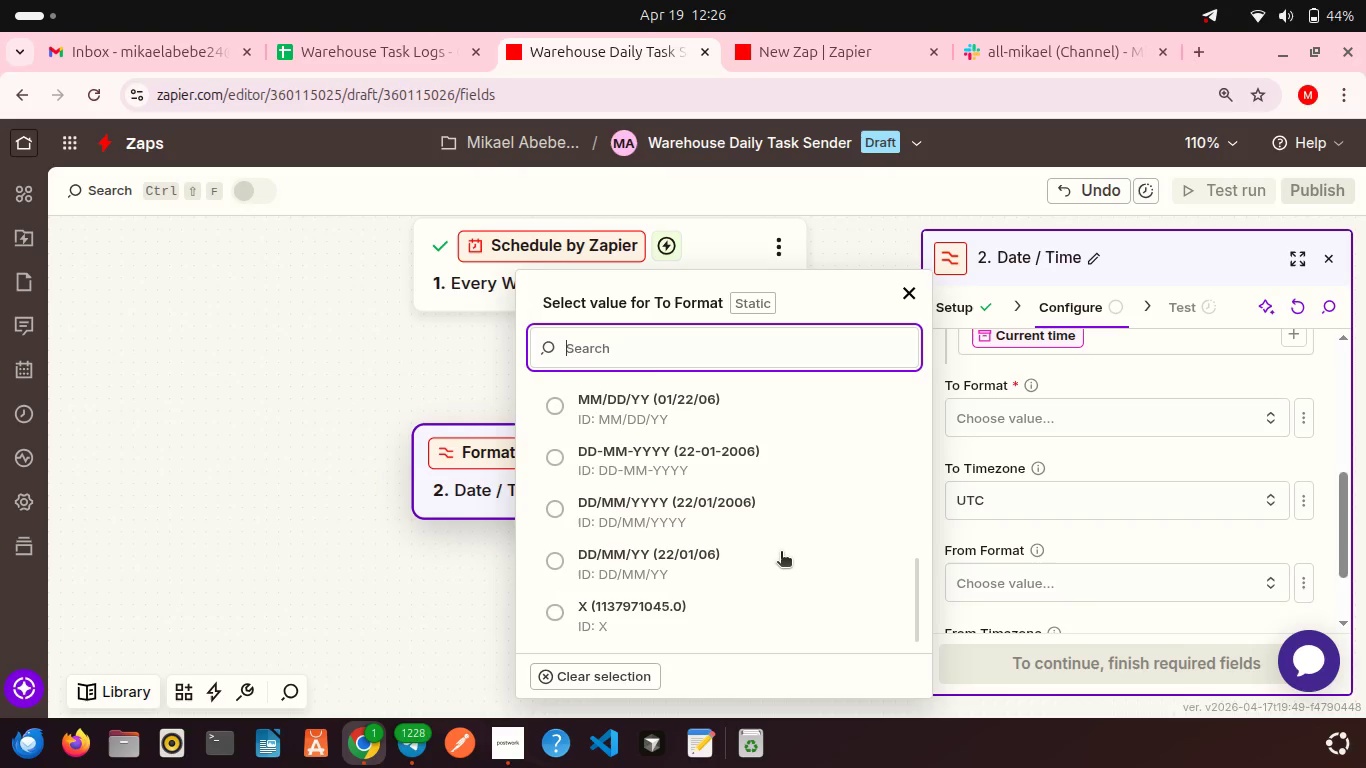 
scroll: coordinate [781, 553], scroll_direction: up, amount: 5.0
 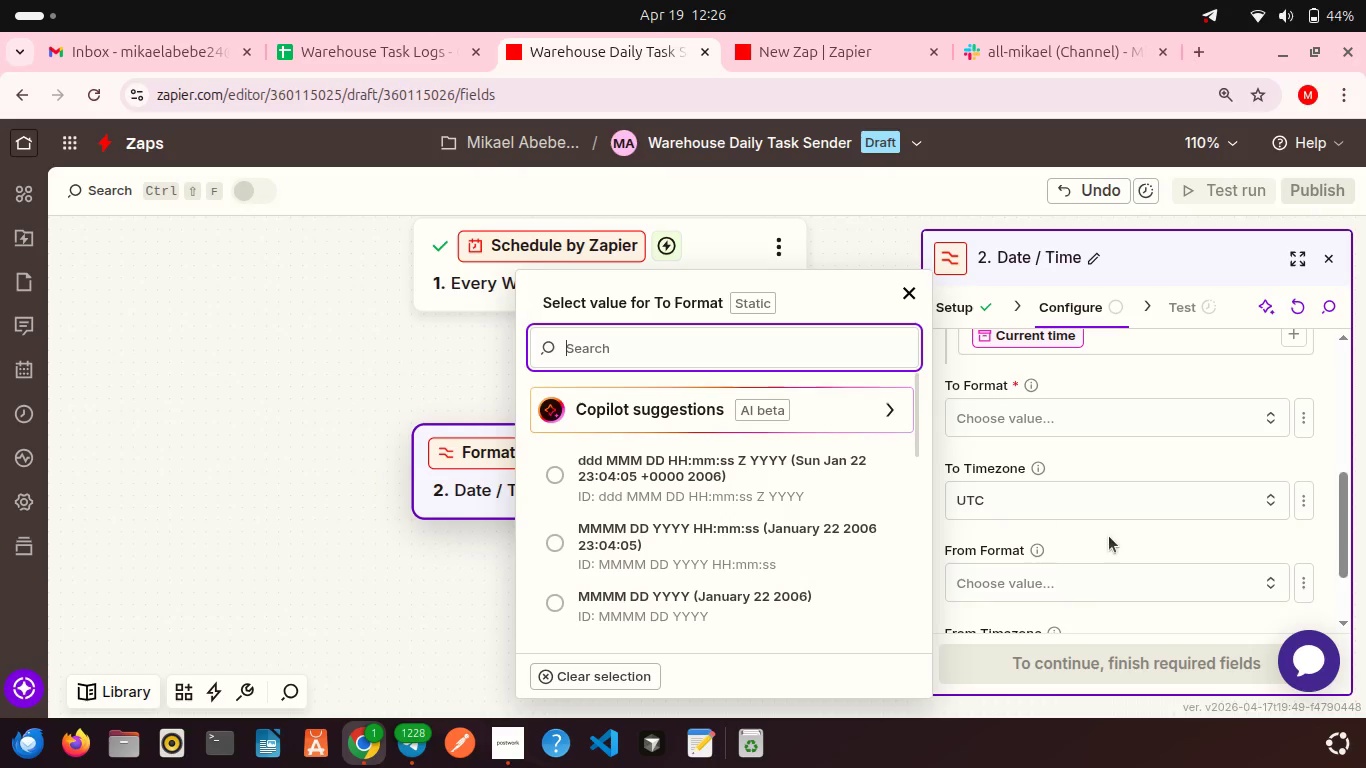 
left_click([1115, 541])
 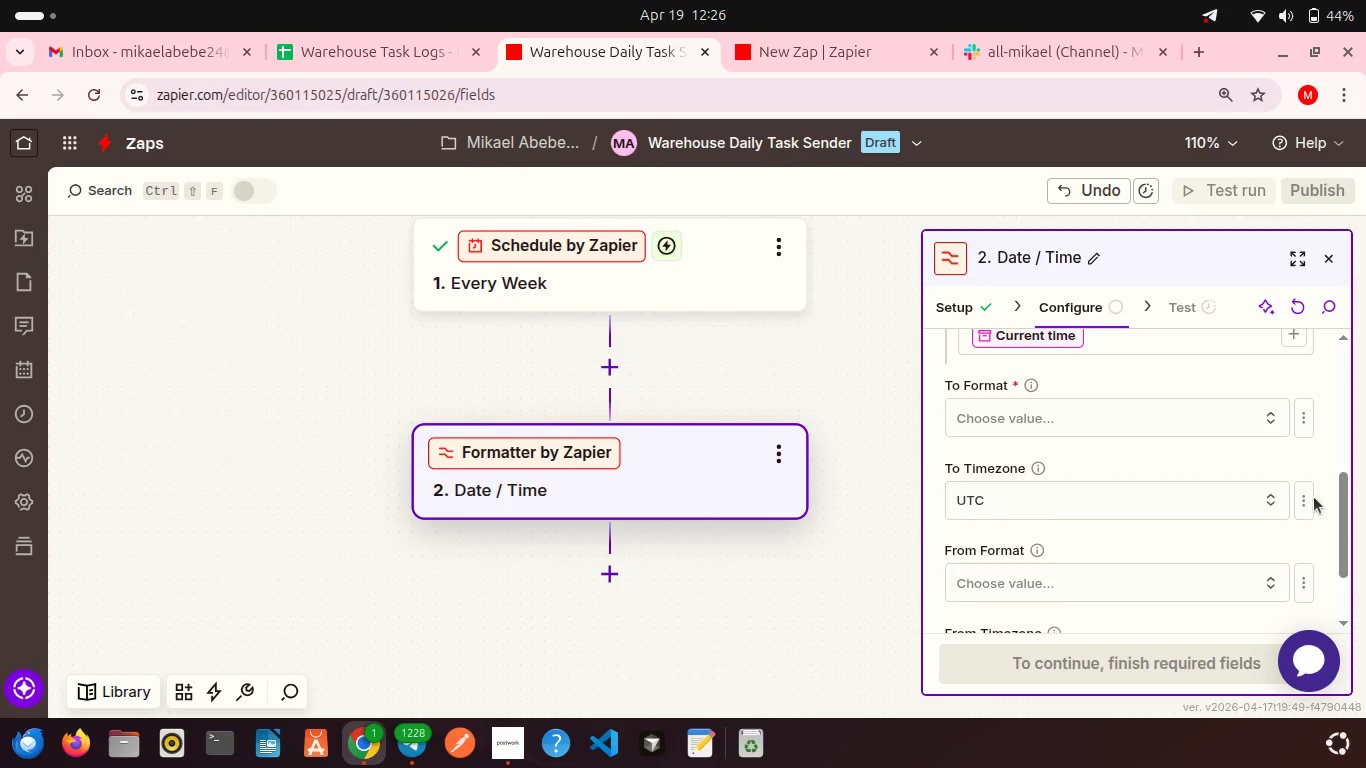 
left_click([1314, 497])
 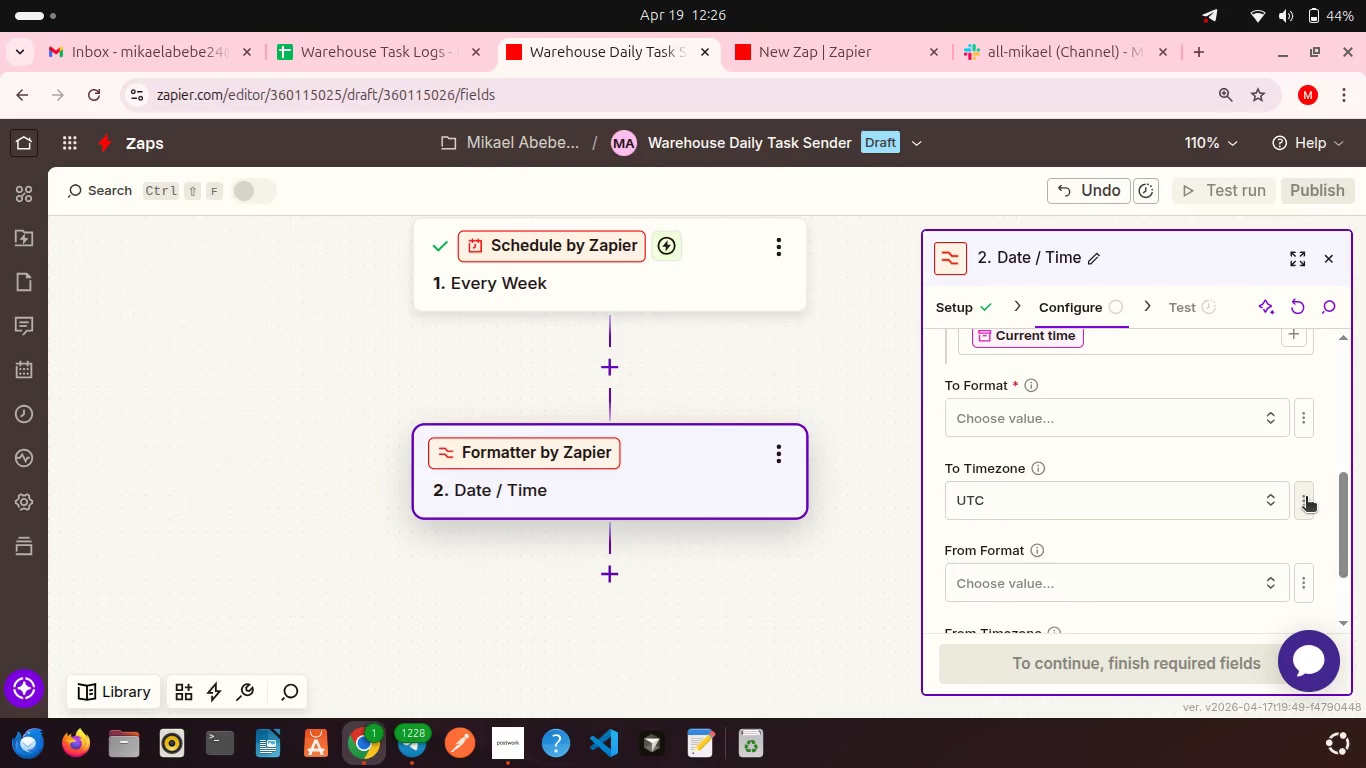 
left_click([1306, 498])
 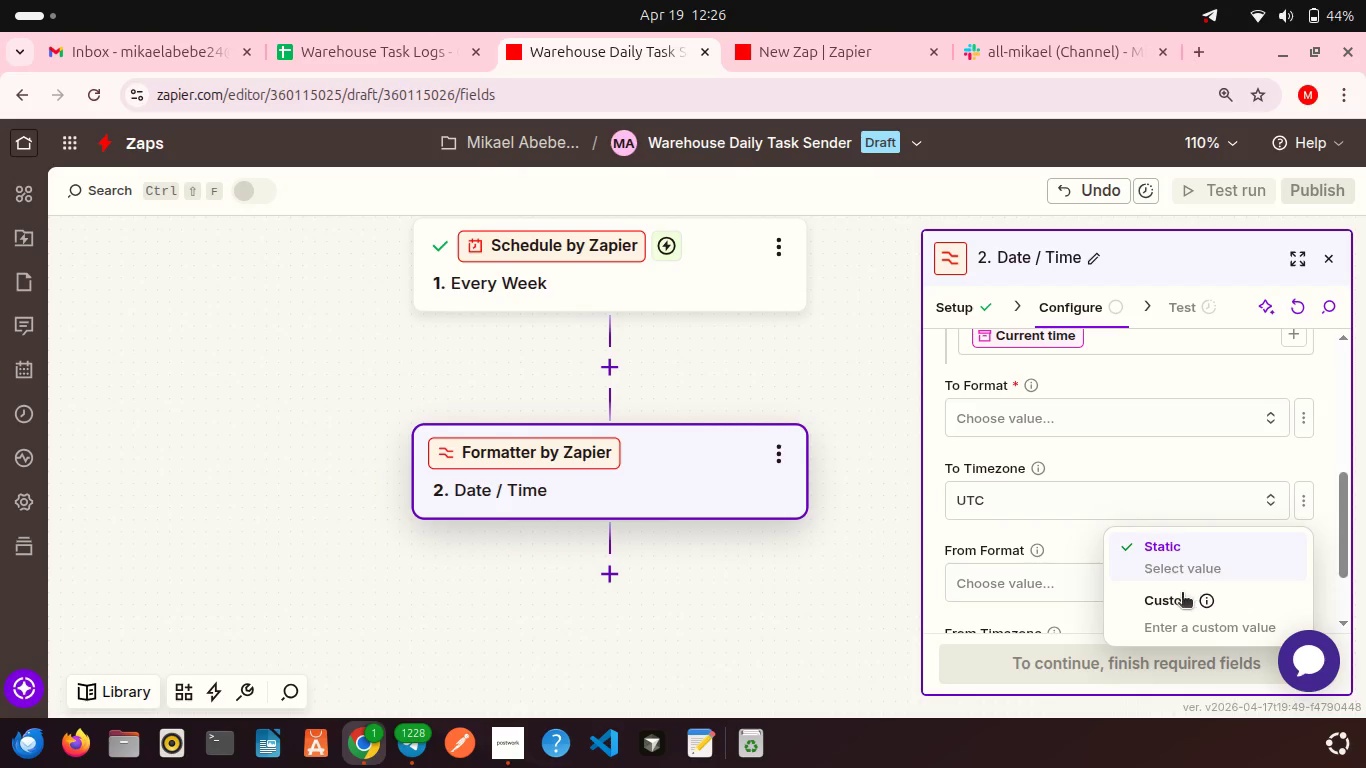 
left_click([1182, 594])
 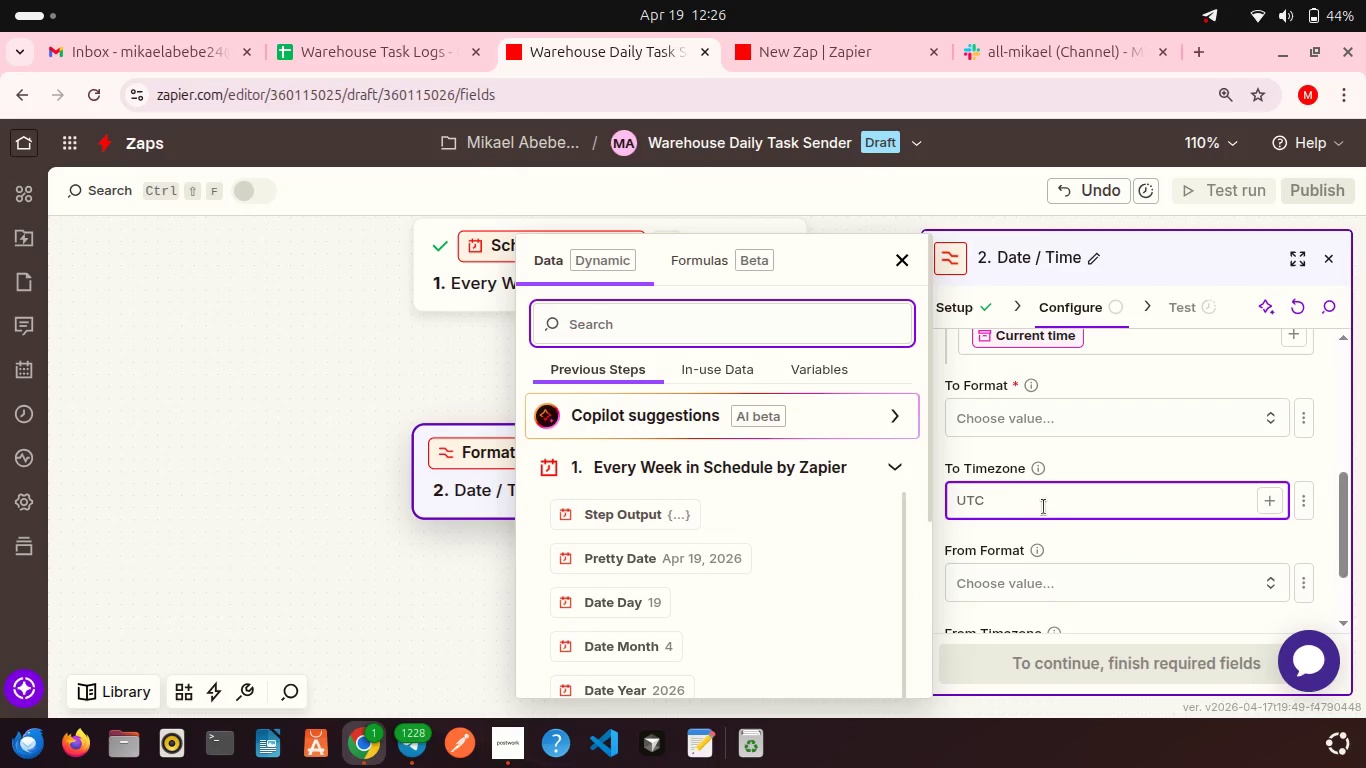 
left_click([1044, 507])
 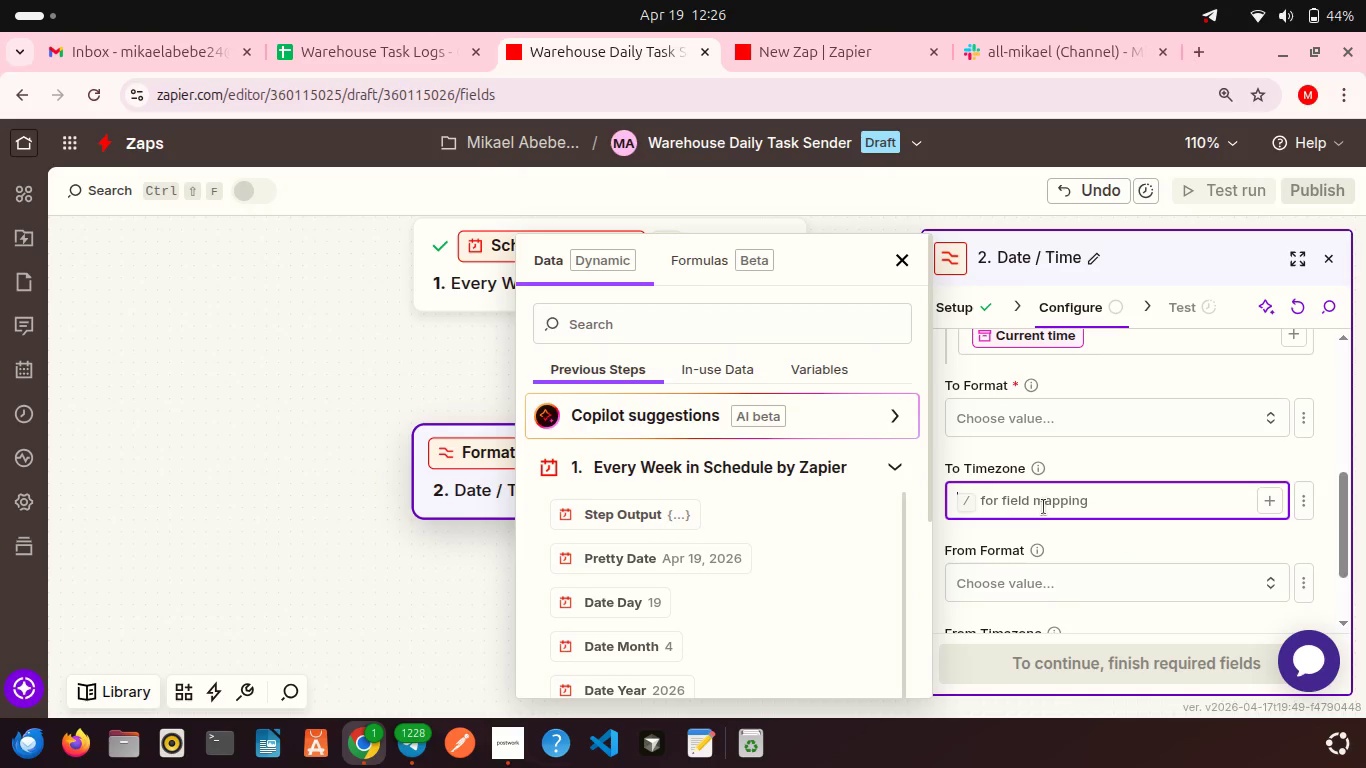 
type(dddd)
 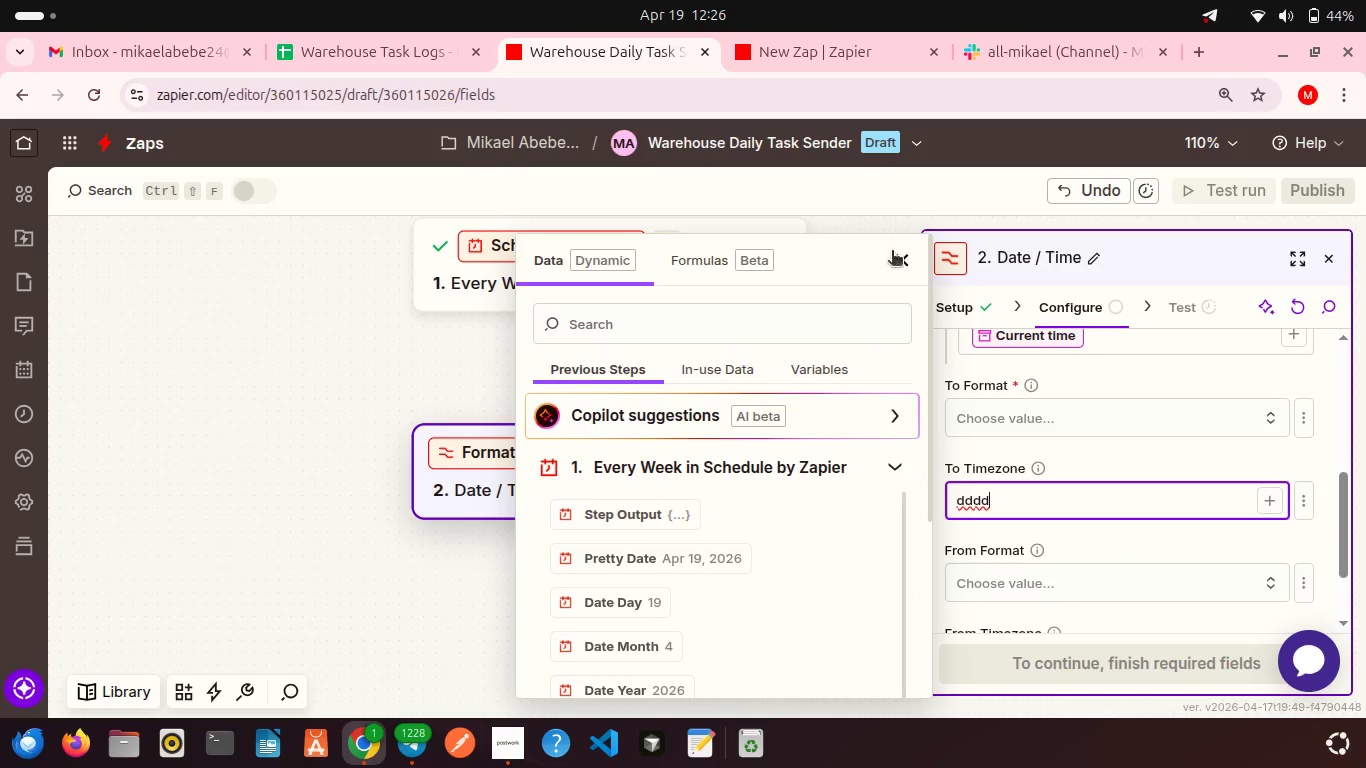 
left_click([892, 261])
 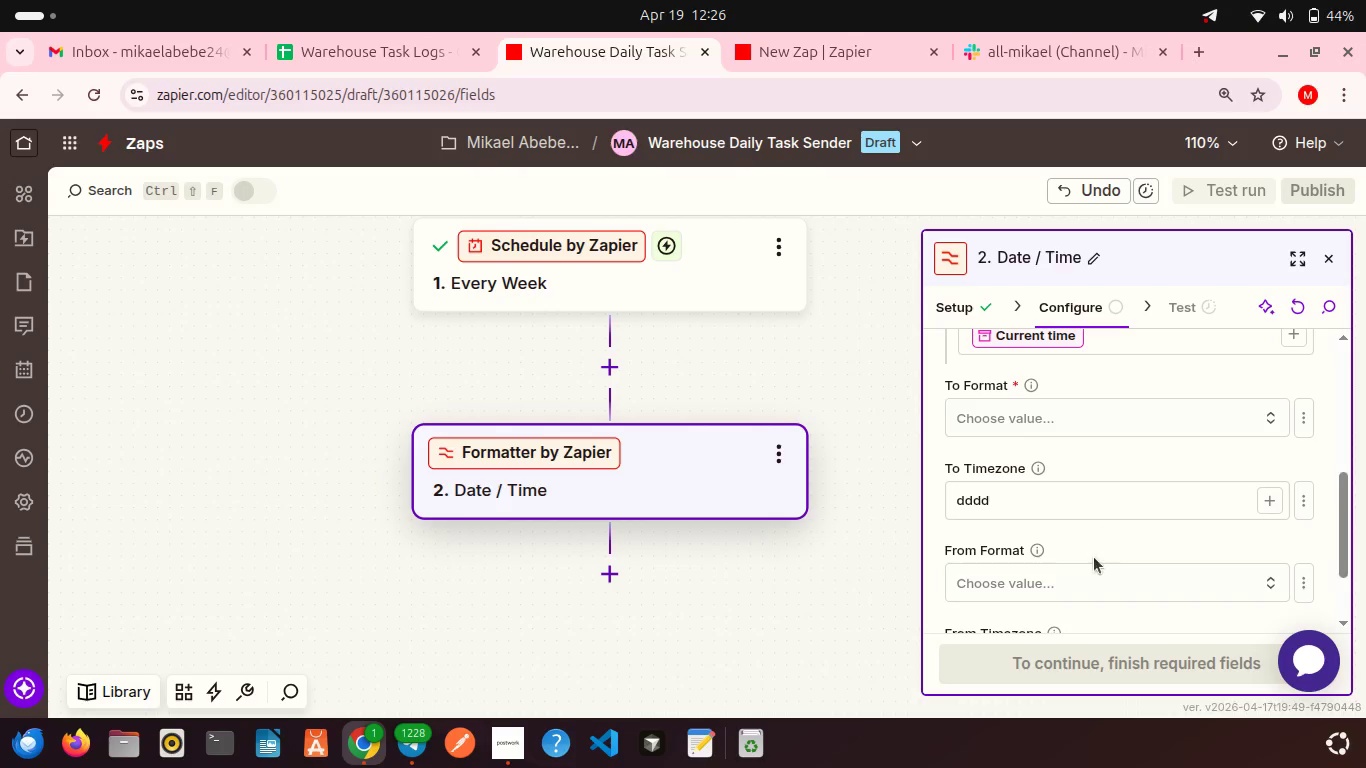 
scroll: coordinate [1080, 563], scroll_direction: down, amount: 8.0
 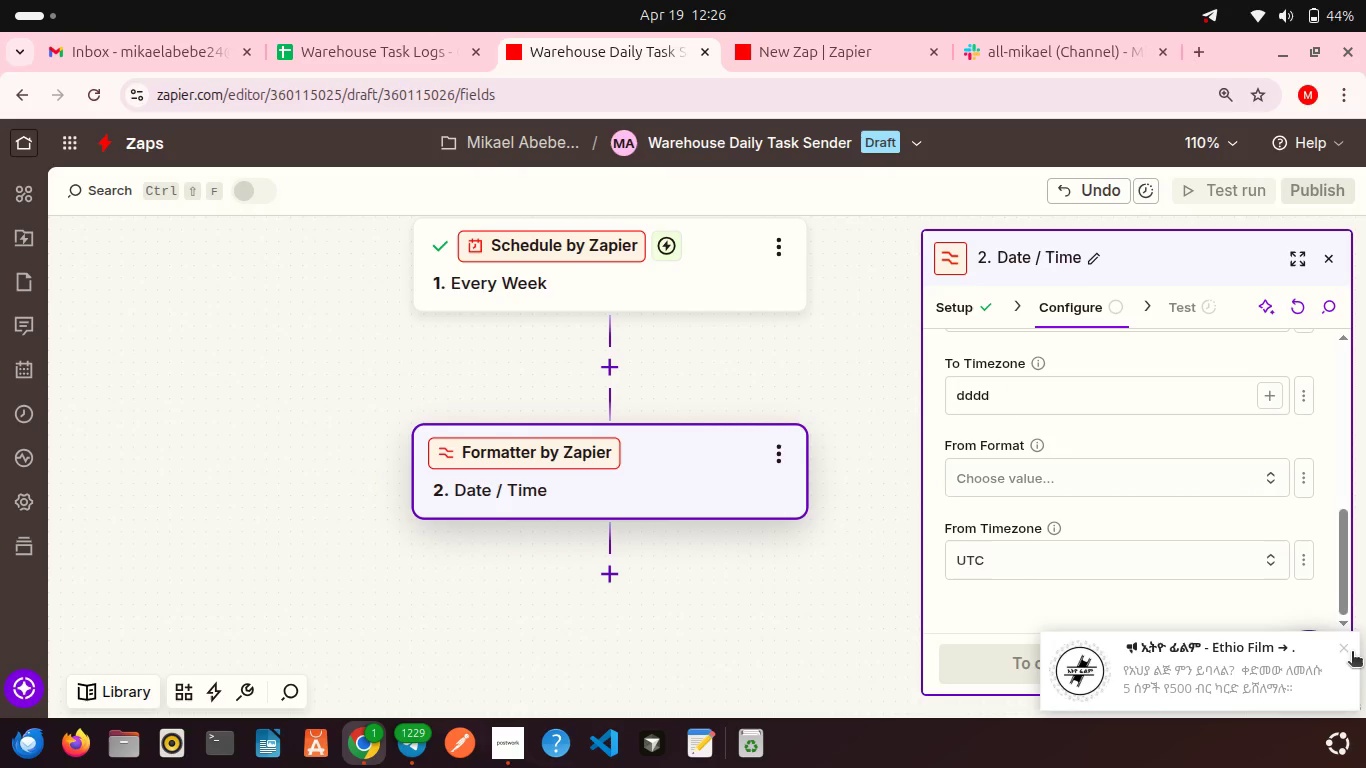 
left_click([1348, 652])
 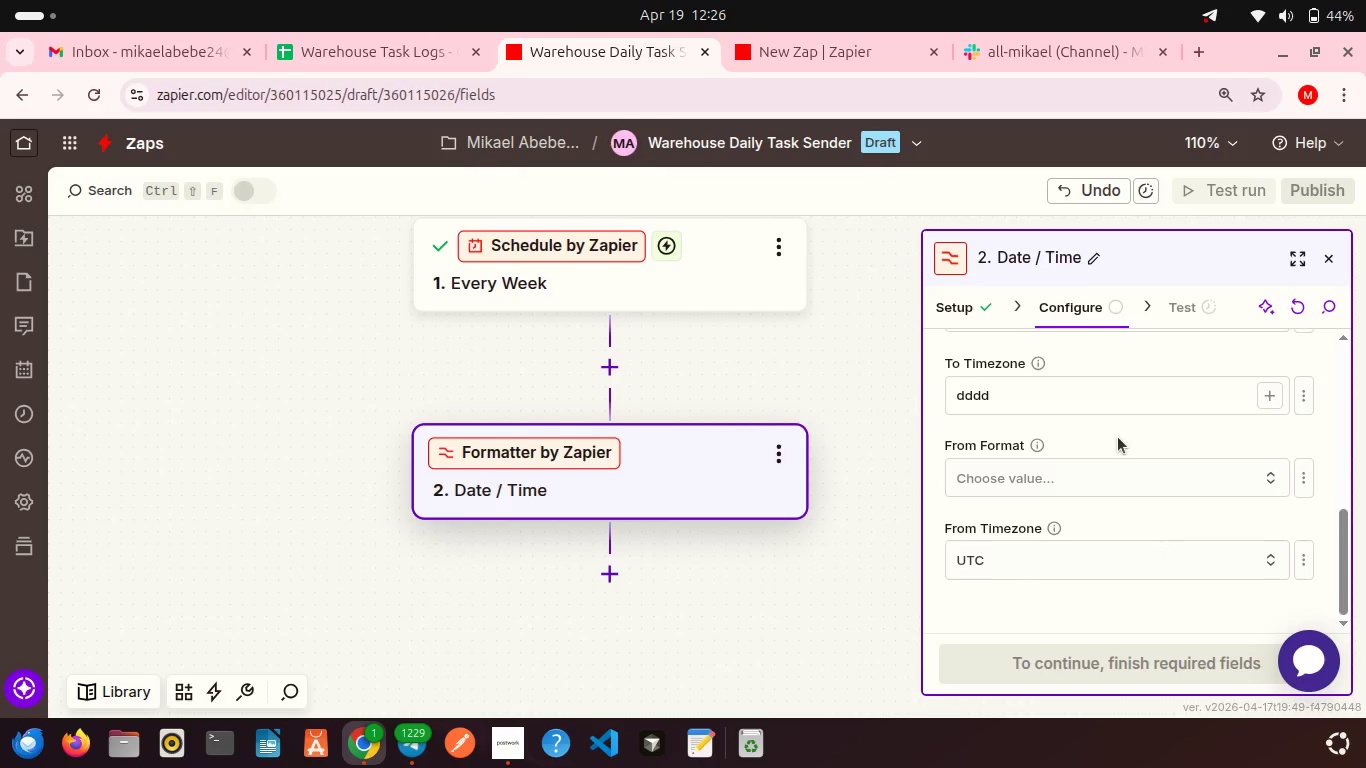 
scroll: coordinate [1118, 437], scroll_direction: up, amount: 4.0
 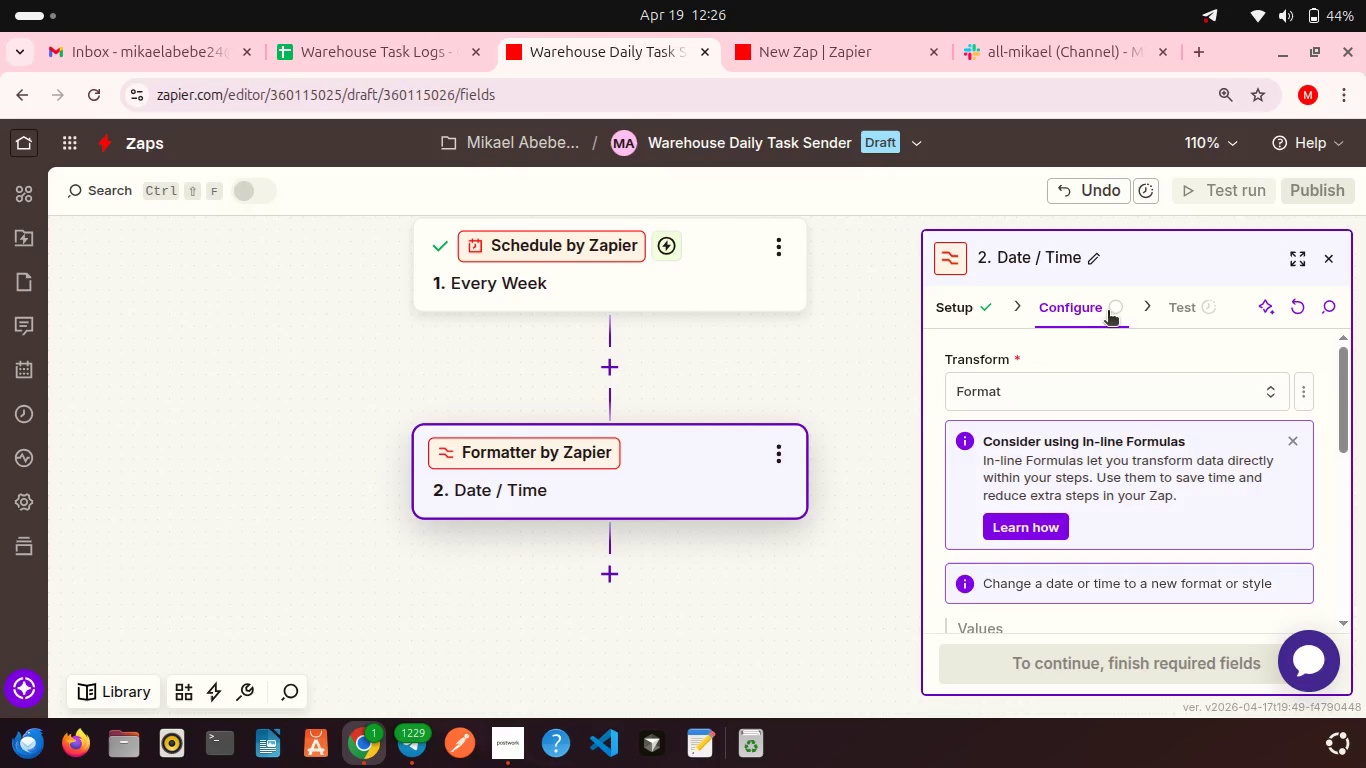 
left_click([1108, 312])
 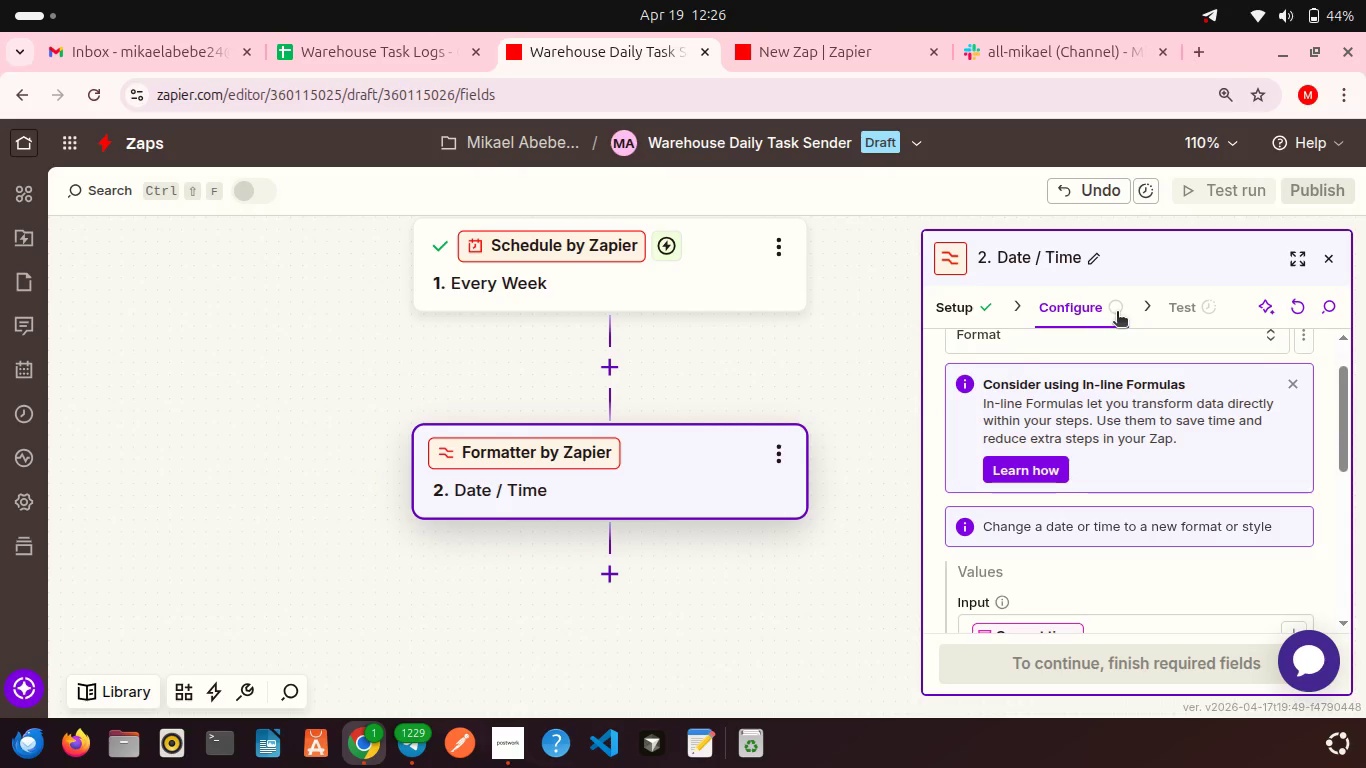 
left_click([1117, 314])
 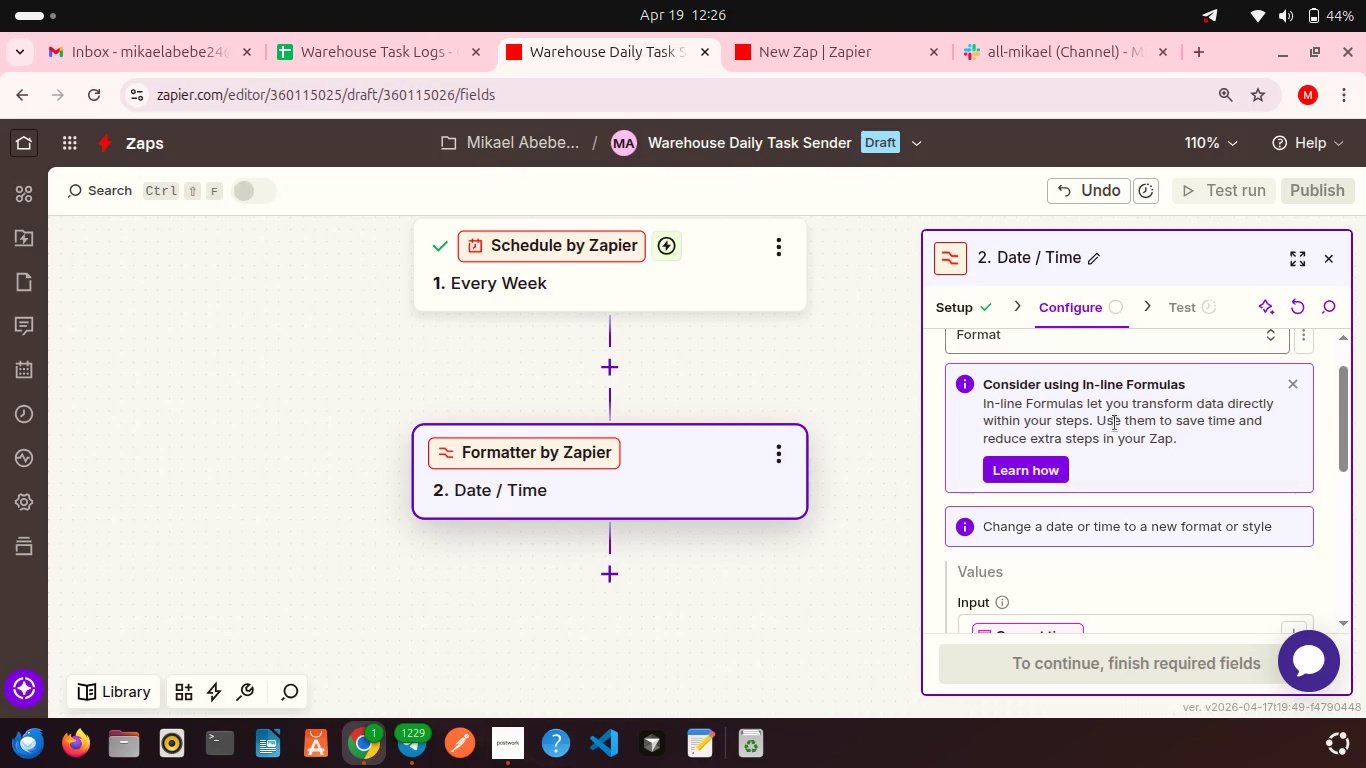 
scroll: coordinate [1115, 423], scroll_direction: down, amount: 5.0
 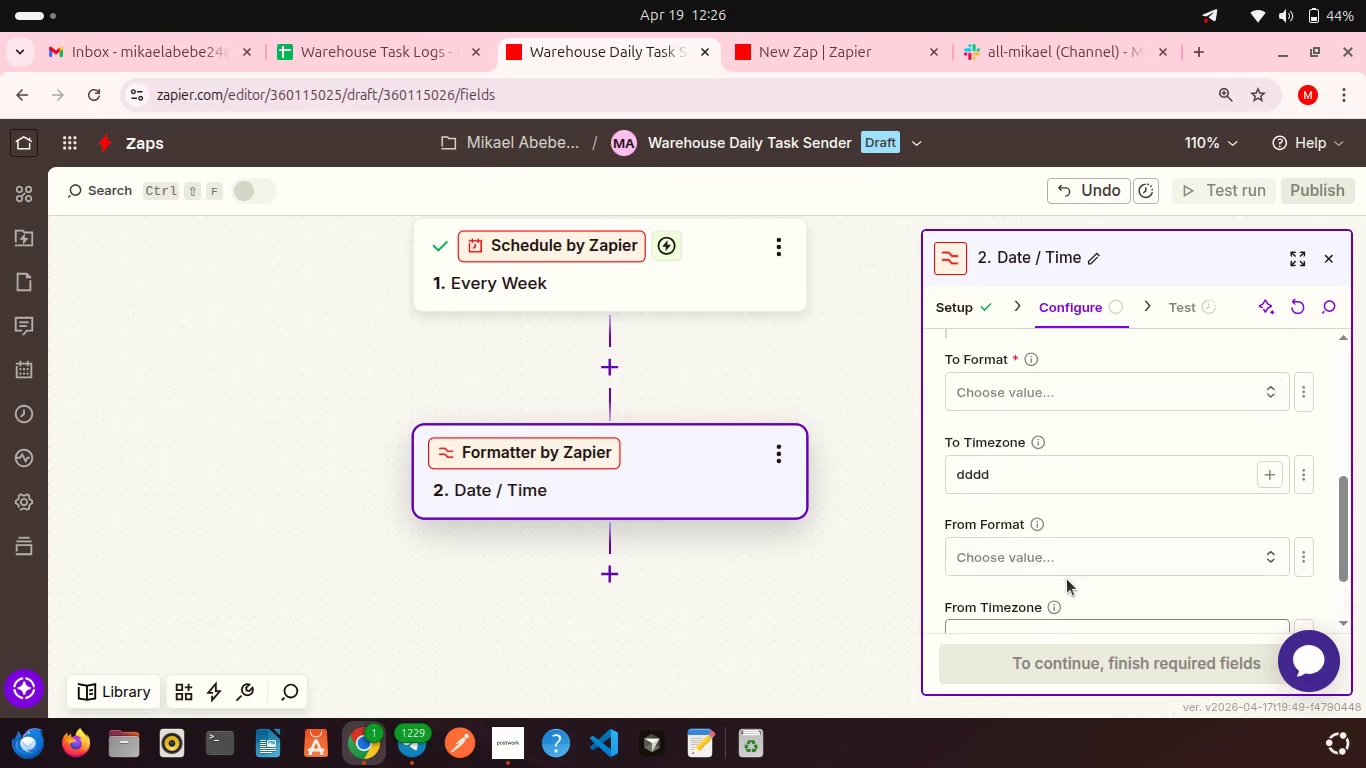 
scroll: coordinate [1067, 579], scroll_direction: up, amount: 1.0
 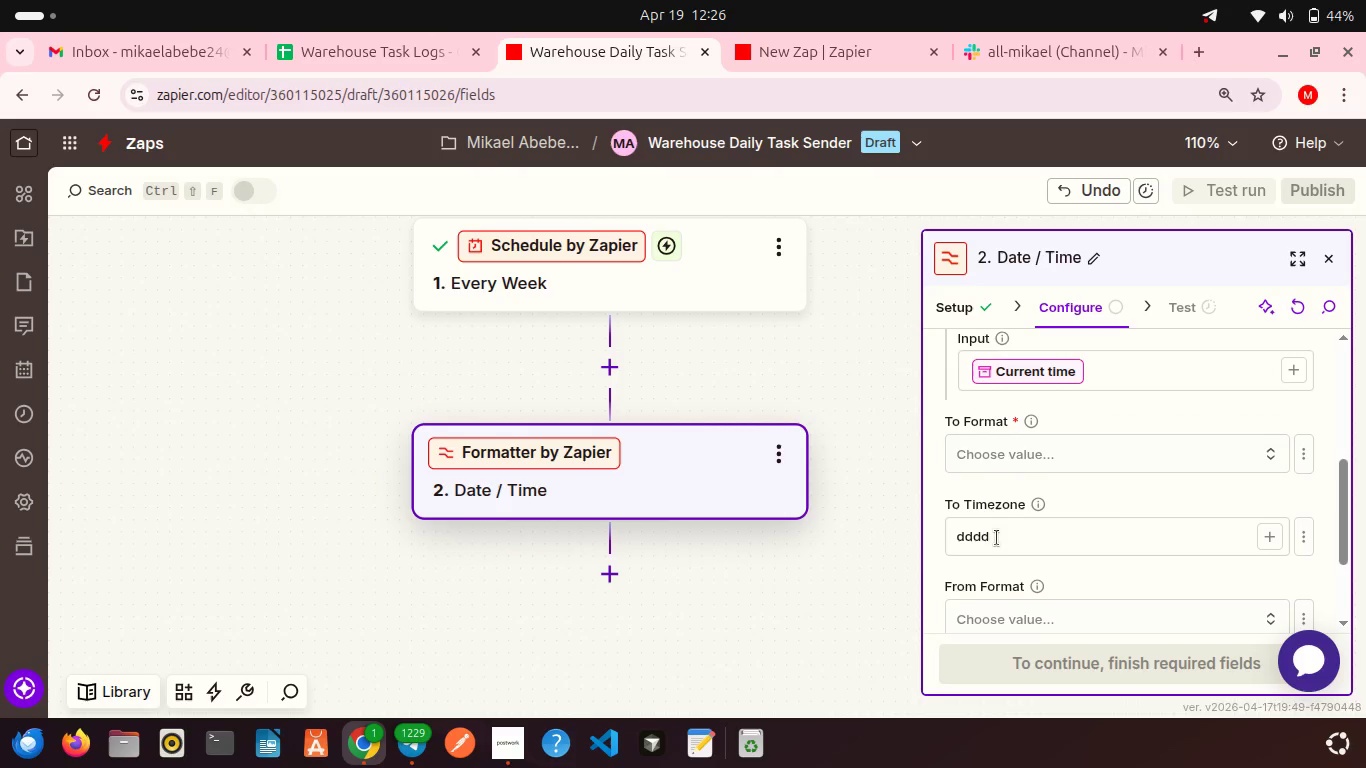 
double_click([982, 528])
 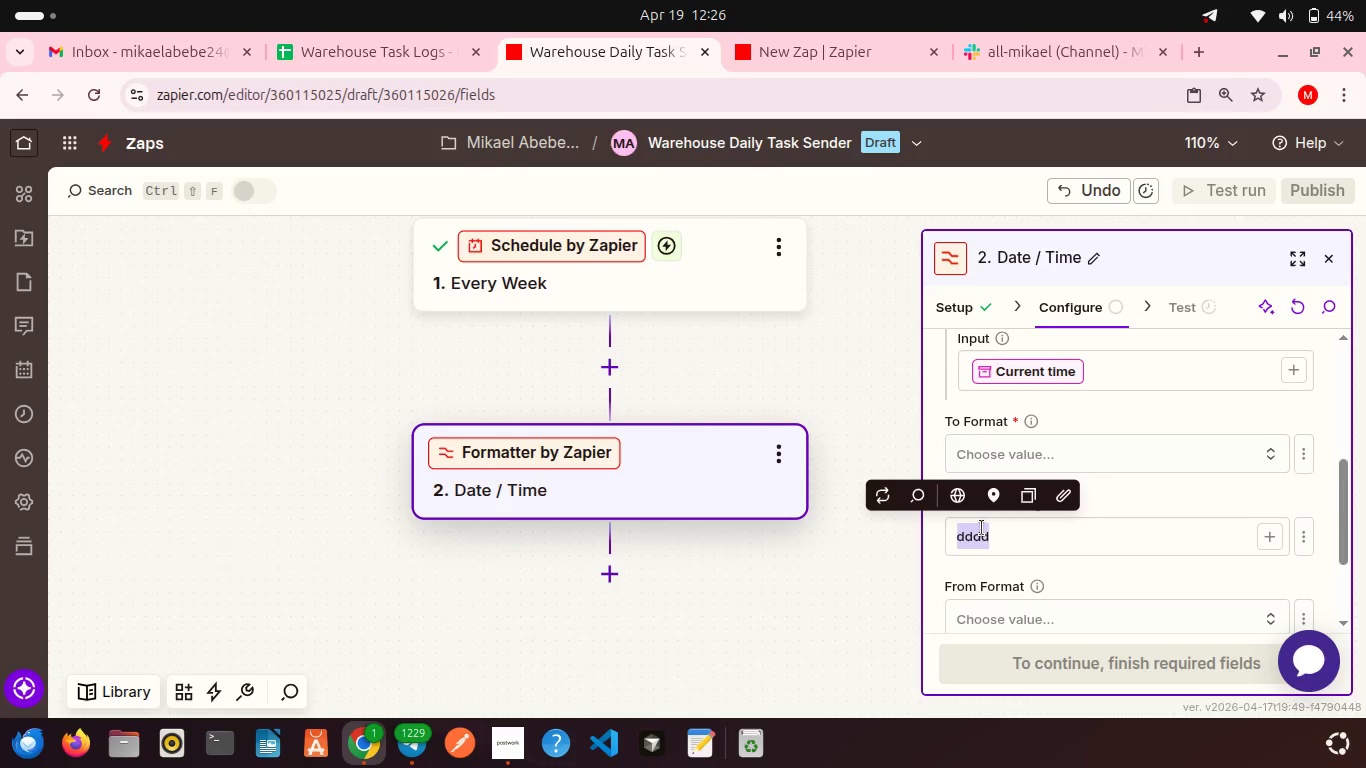 
key(Control+X)
 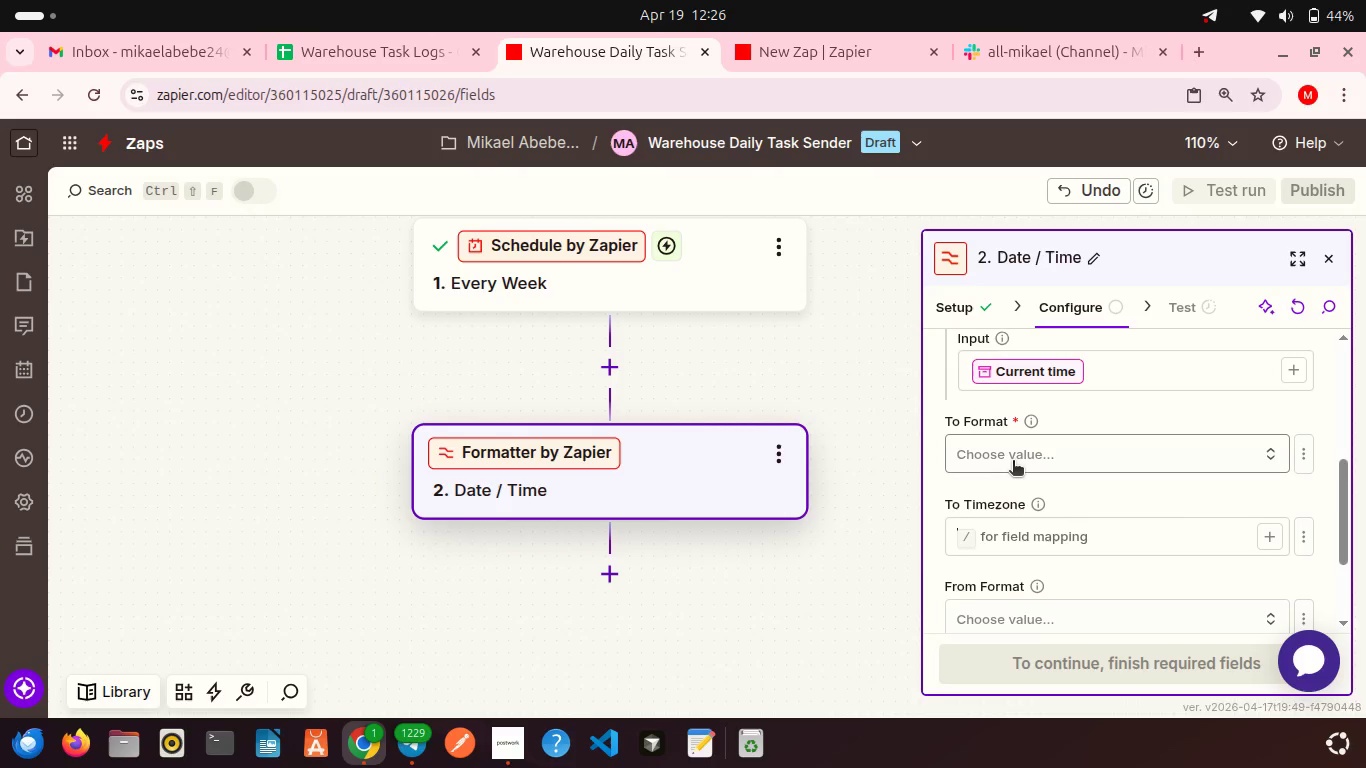 
left_click_drag(start_coordinate=[1013, 462], to_coordinate=[1001, 455])
 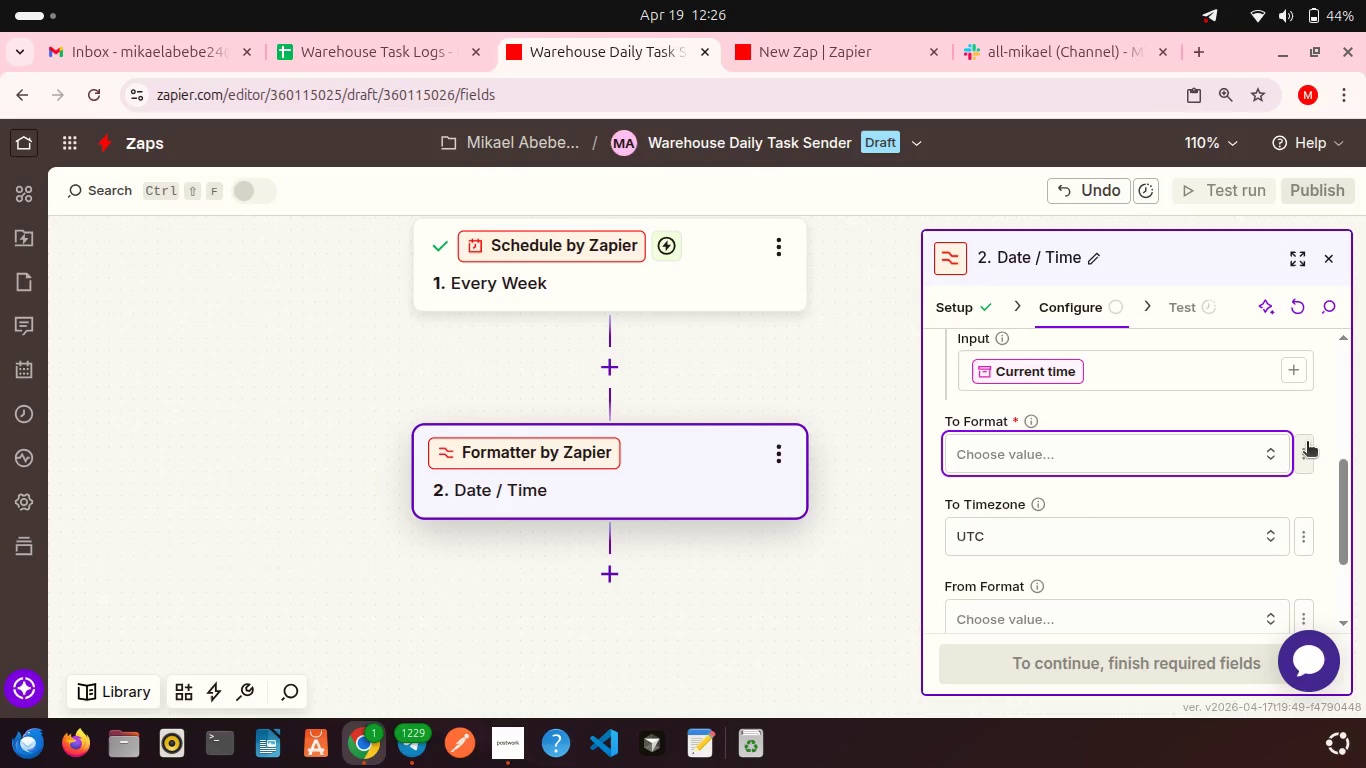 
left_click([1307, 443])
 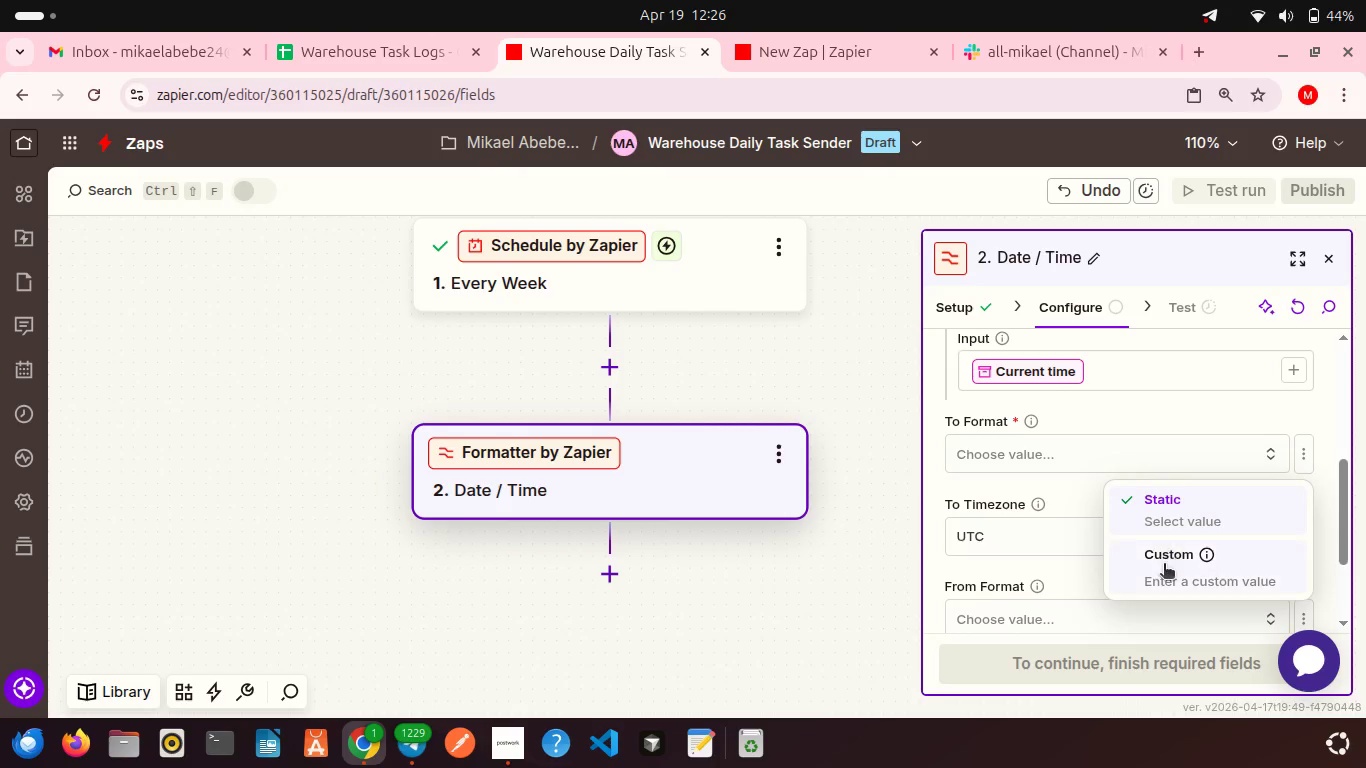 
left_click([1164, 565])
 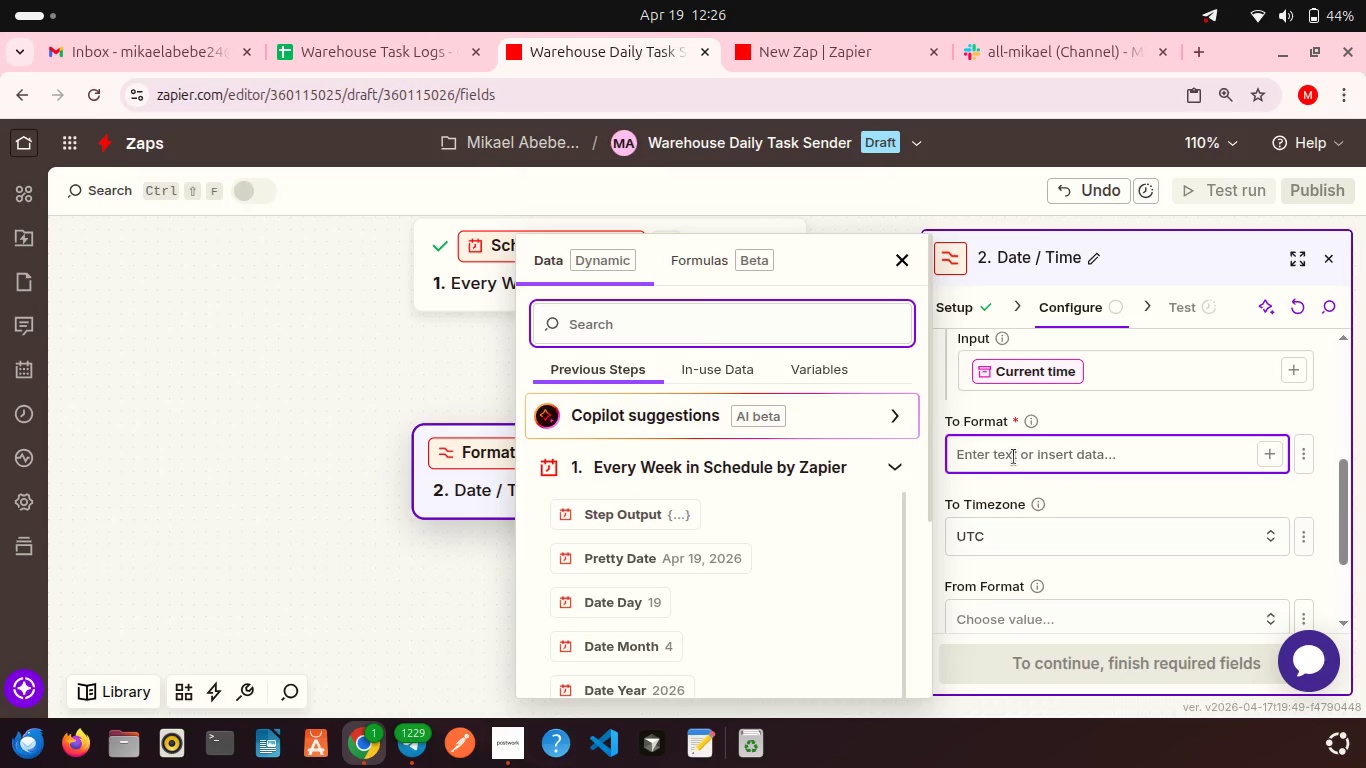 
left_click([1014, 457])
 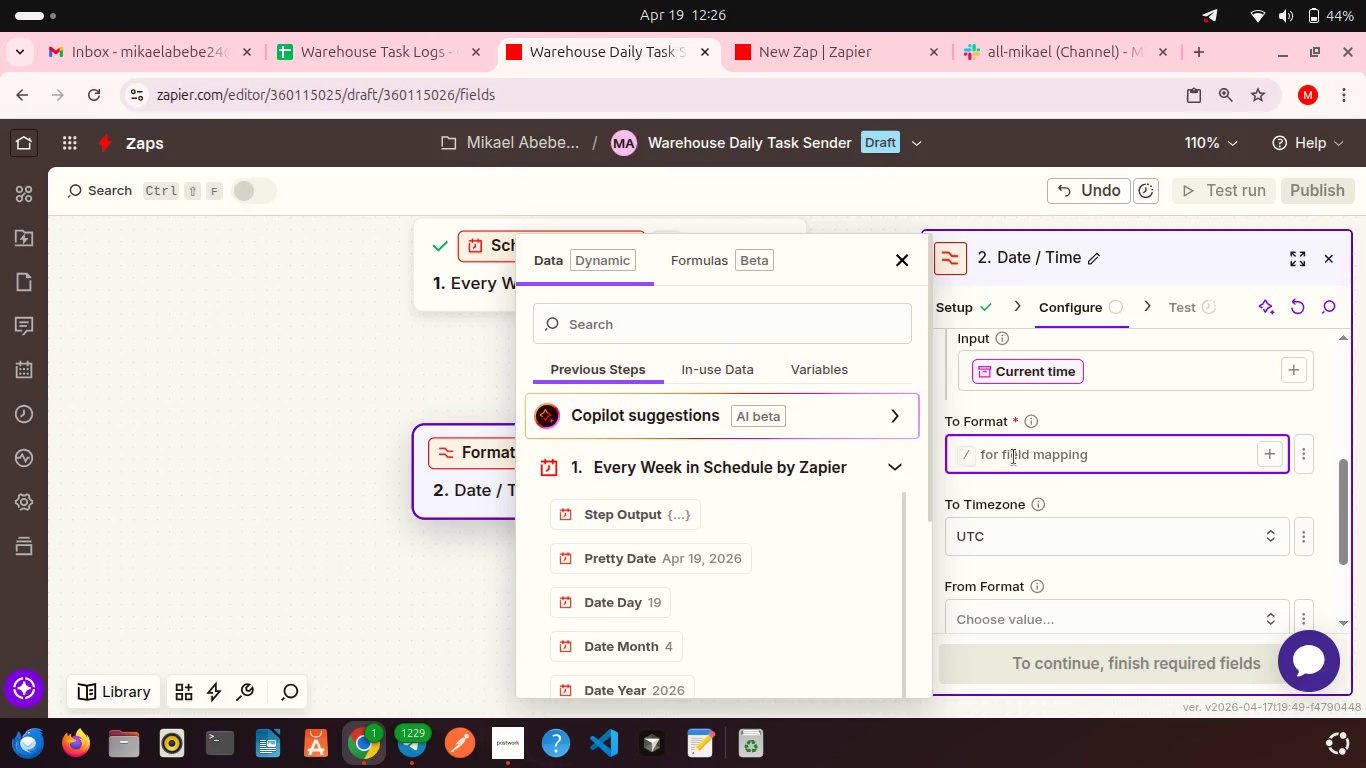 
key(Control+V)
 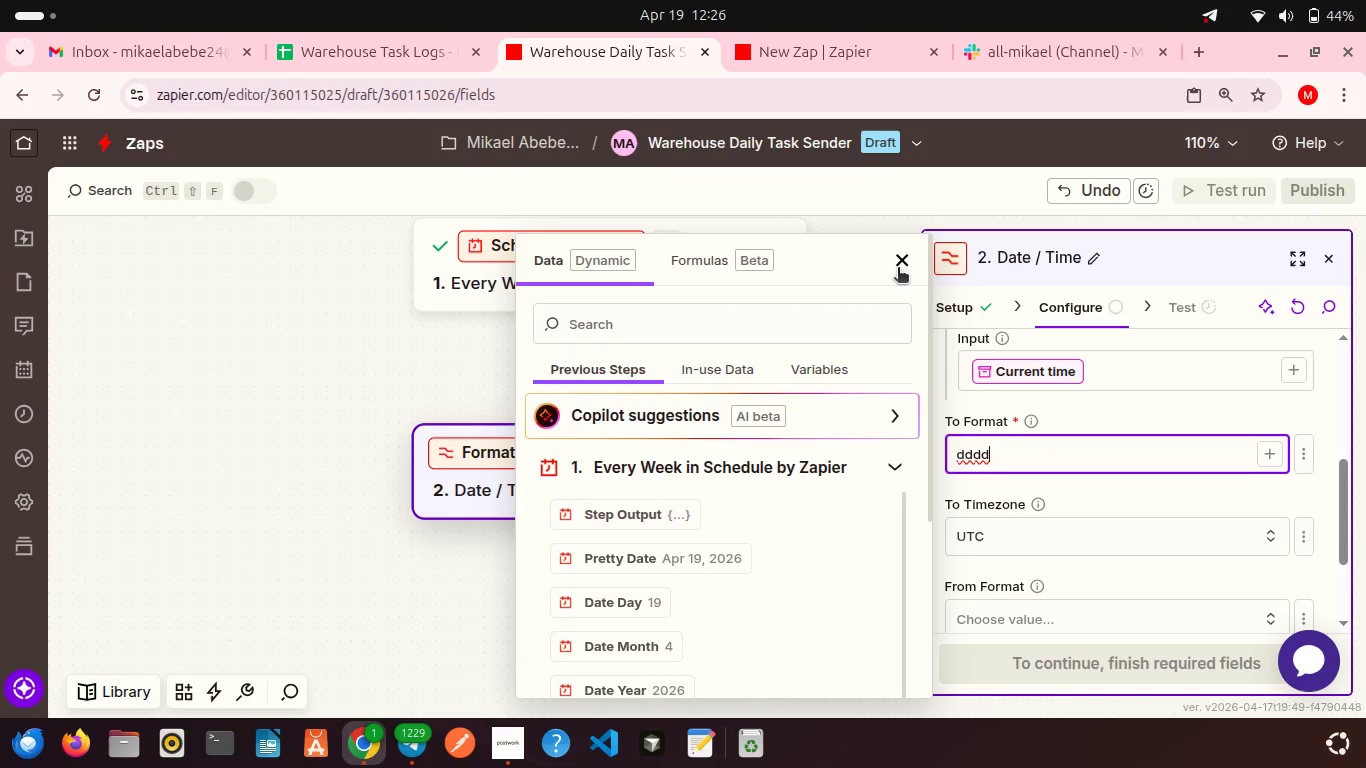 
left_click([898, 268])
 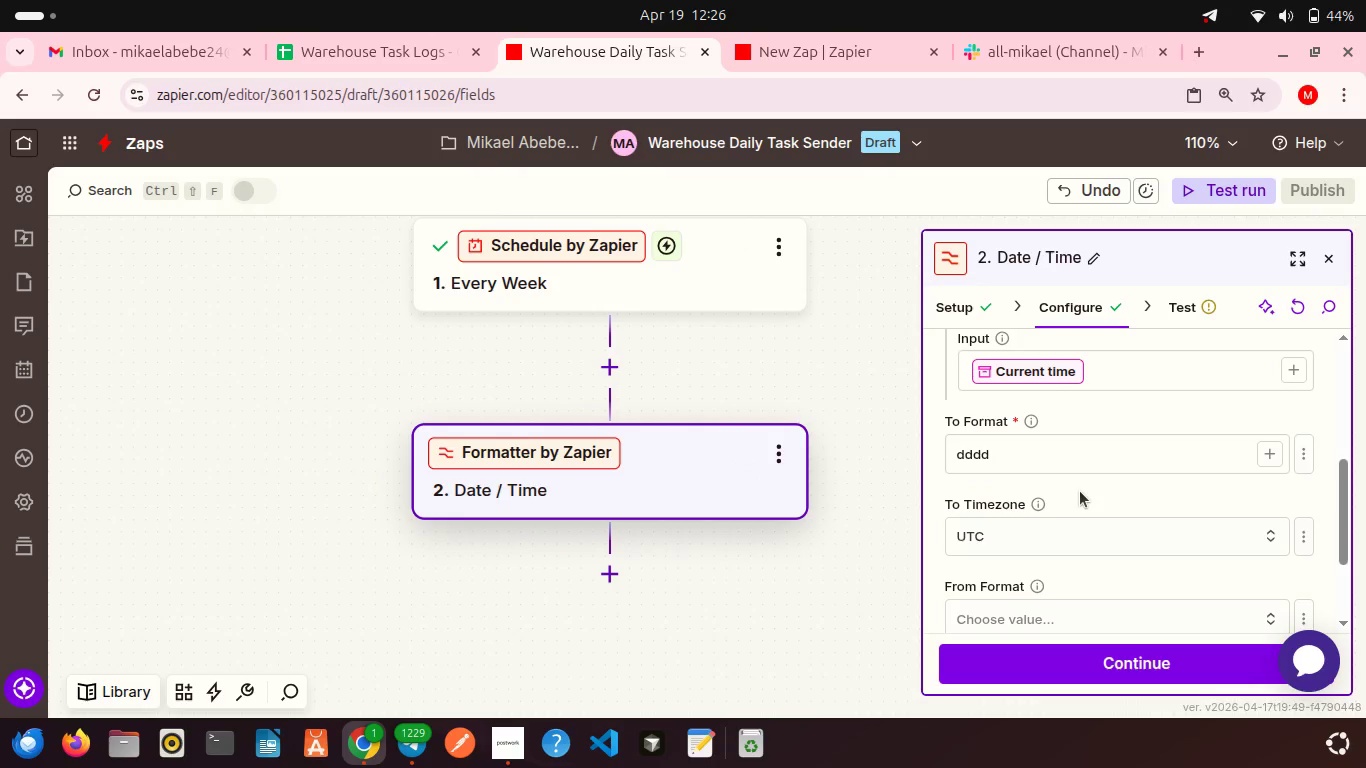 
left_click([1080, 491])
 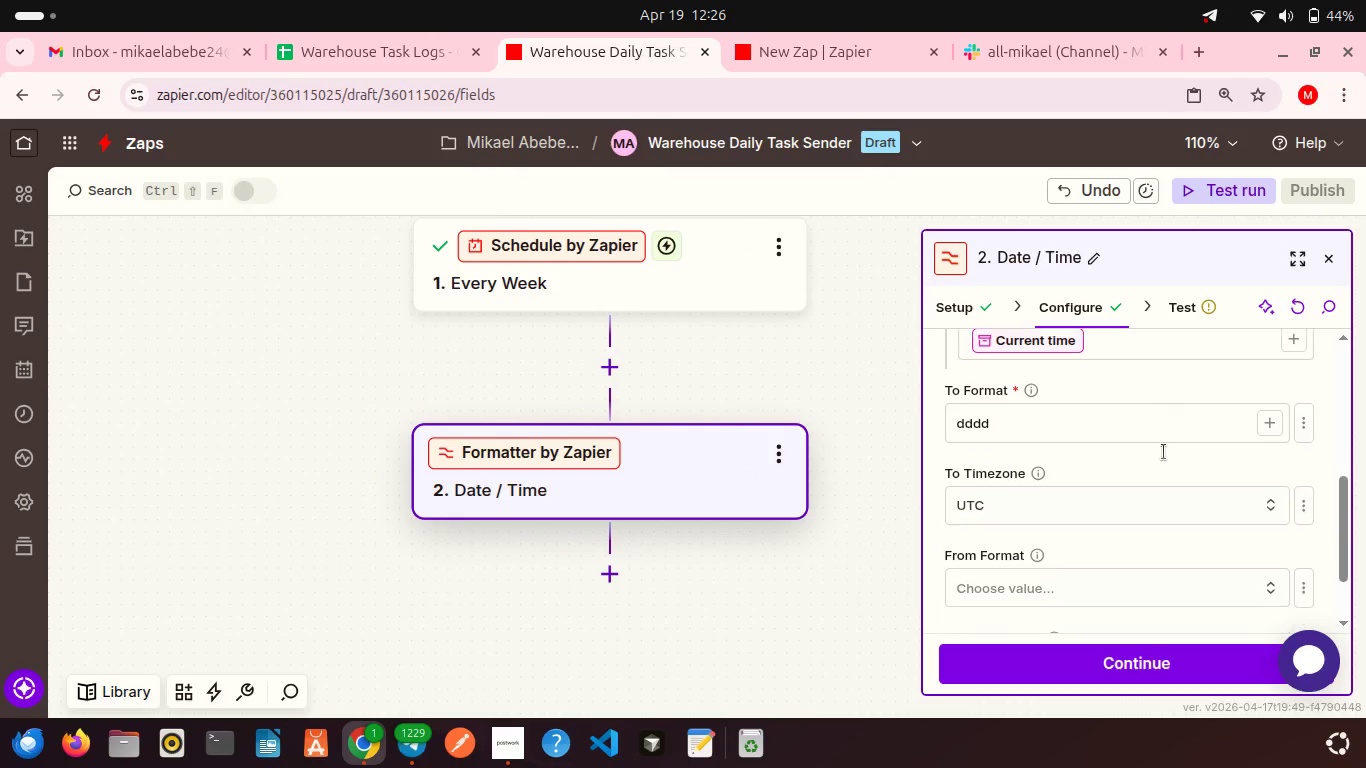 
scroll: coordinate [1164, 452], scroll_direction: down, amount: 1.0
 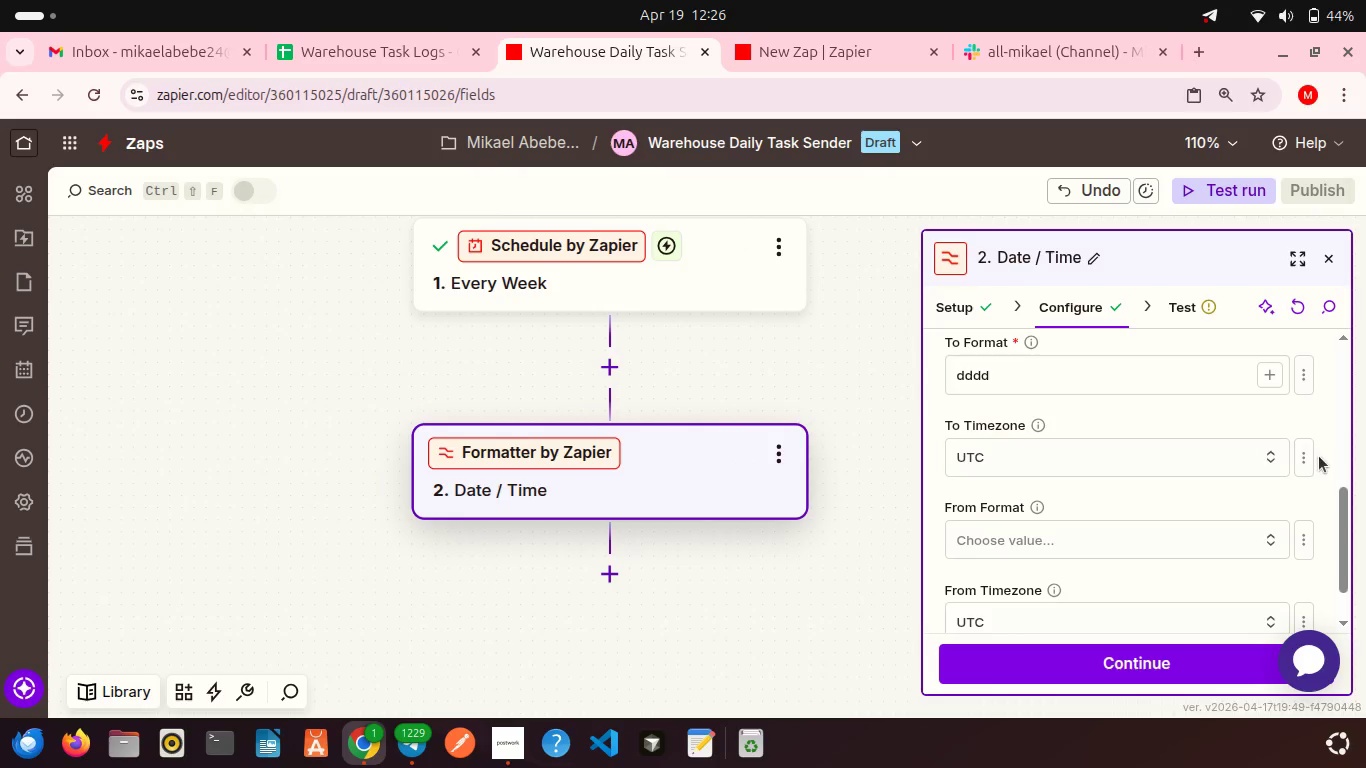 
left_click([1250, 455])
 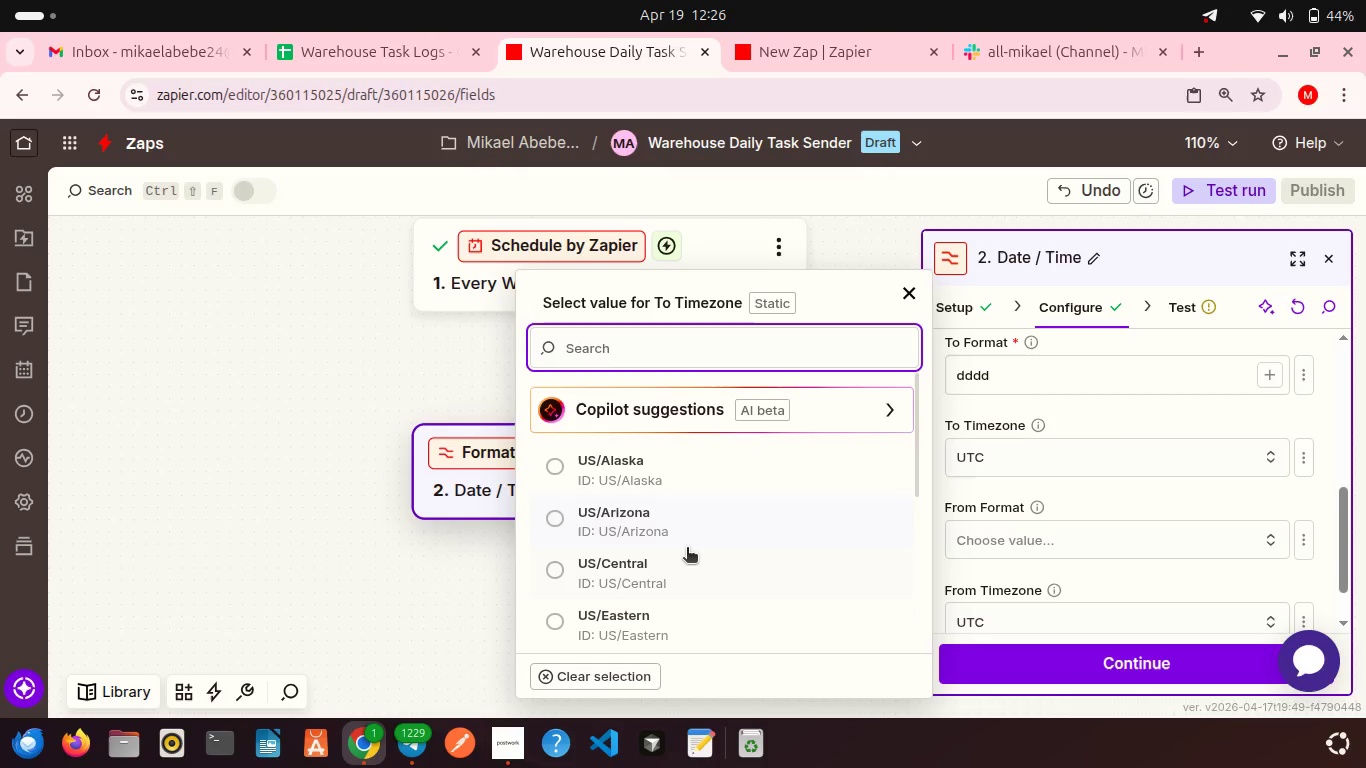 
scroll: coordinate [687, 549], scroll_direction: down, amount: 3.0
 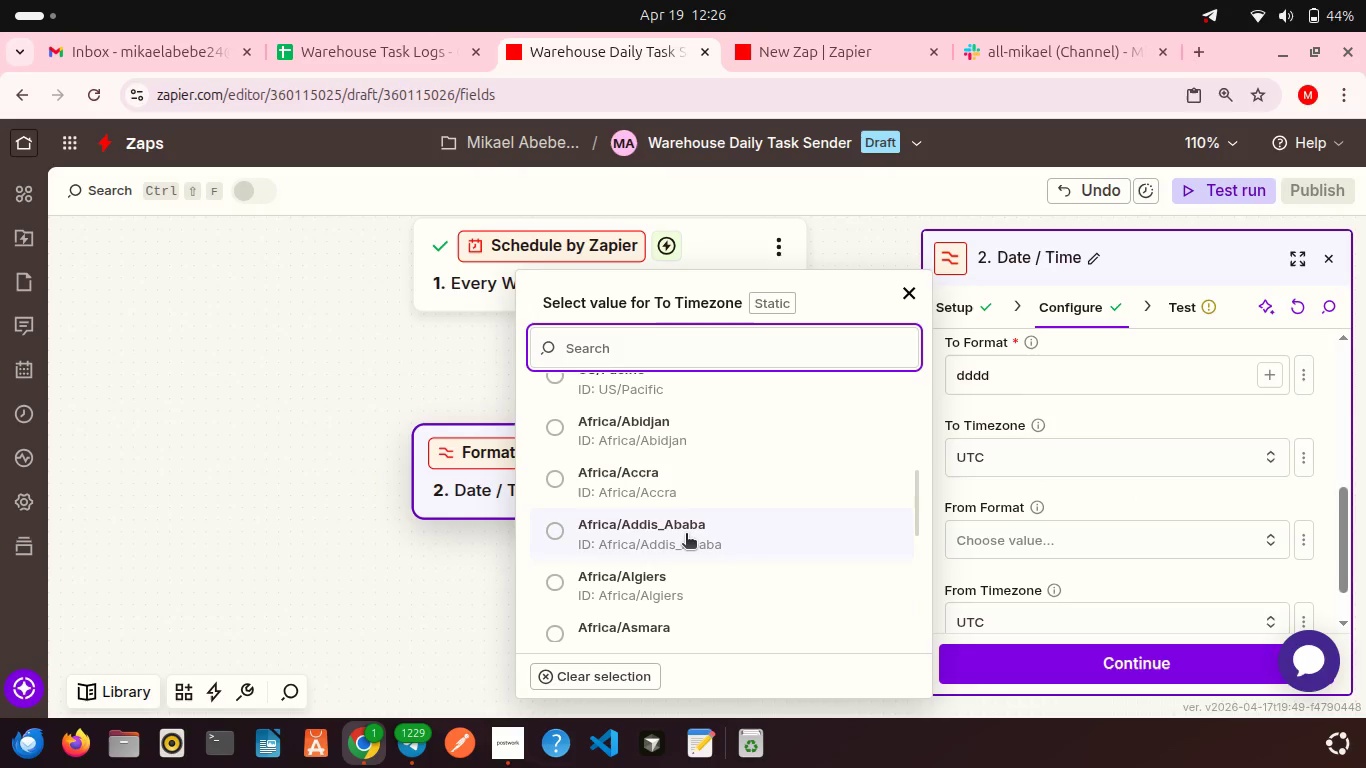 
left_click([686, 535])
 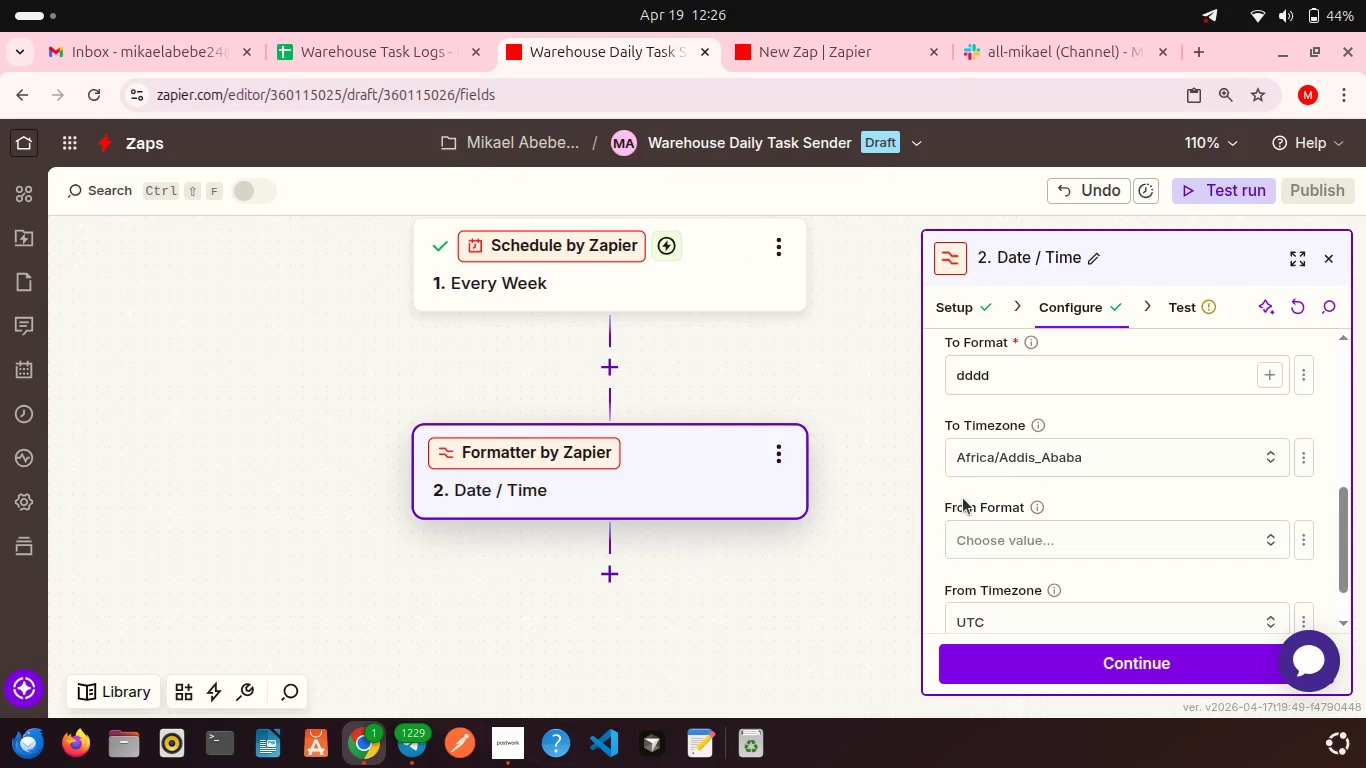 
scroll: coordinate [963, 498], scroll_direction: down, amount: 1.0
 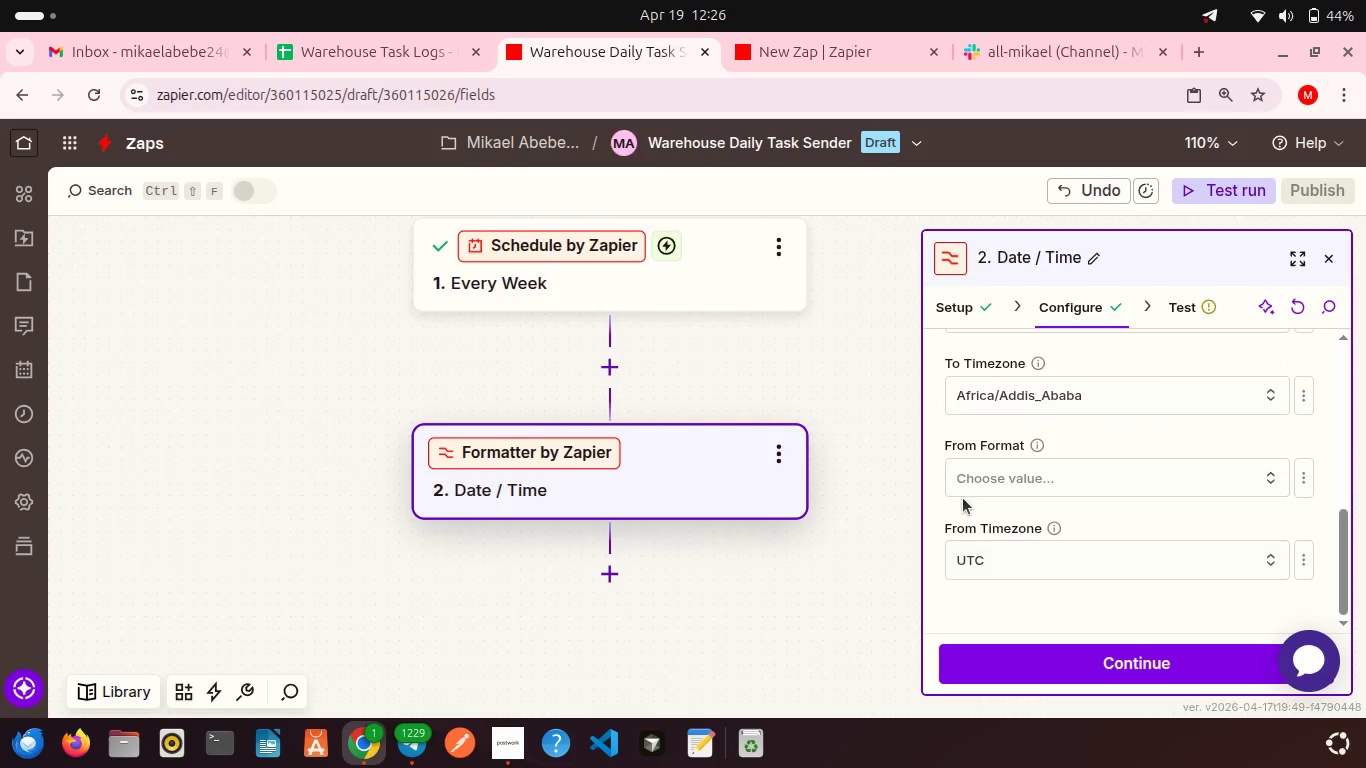 
left_click([1033, 651])
 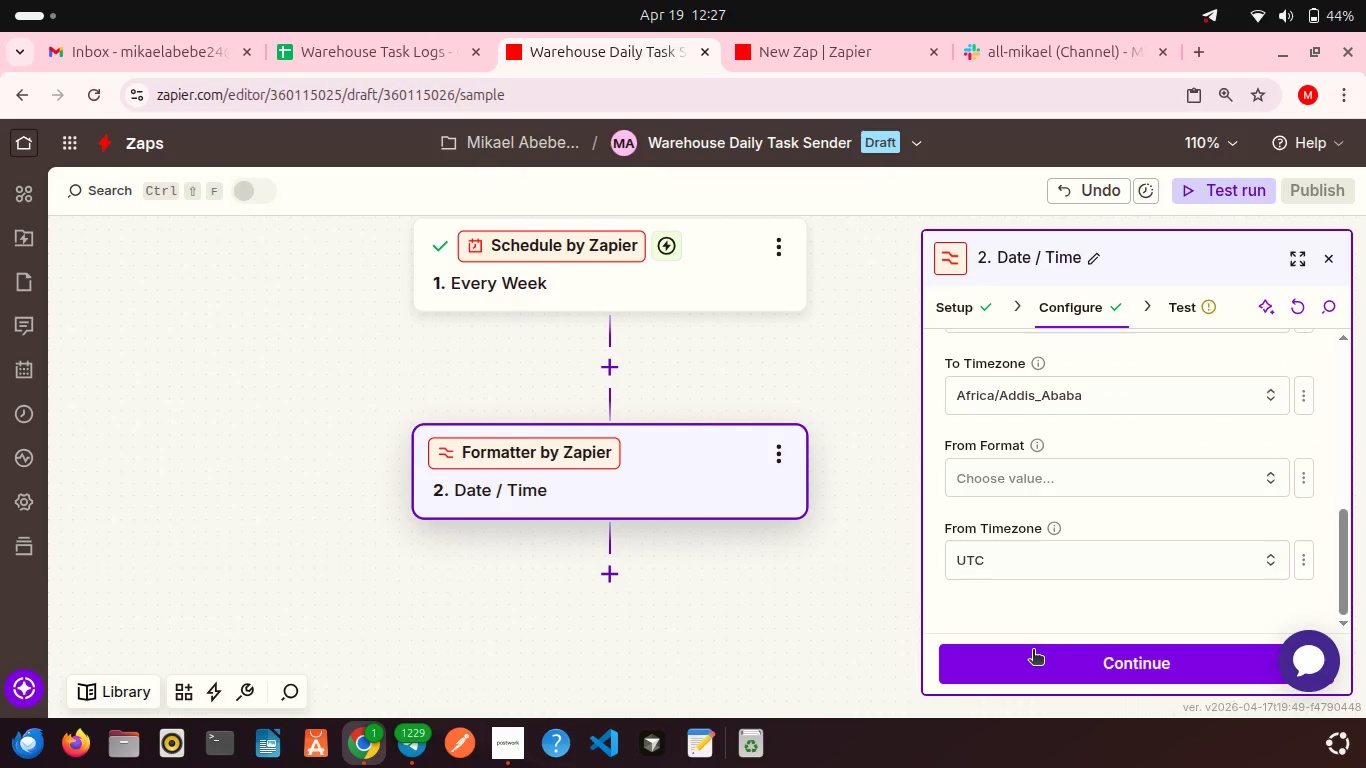 
left_click([1033, 651])
 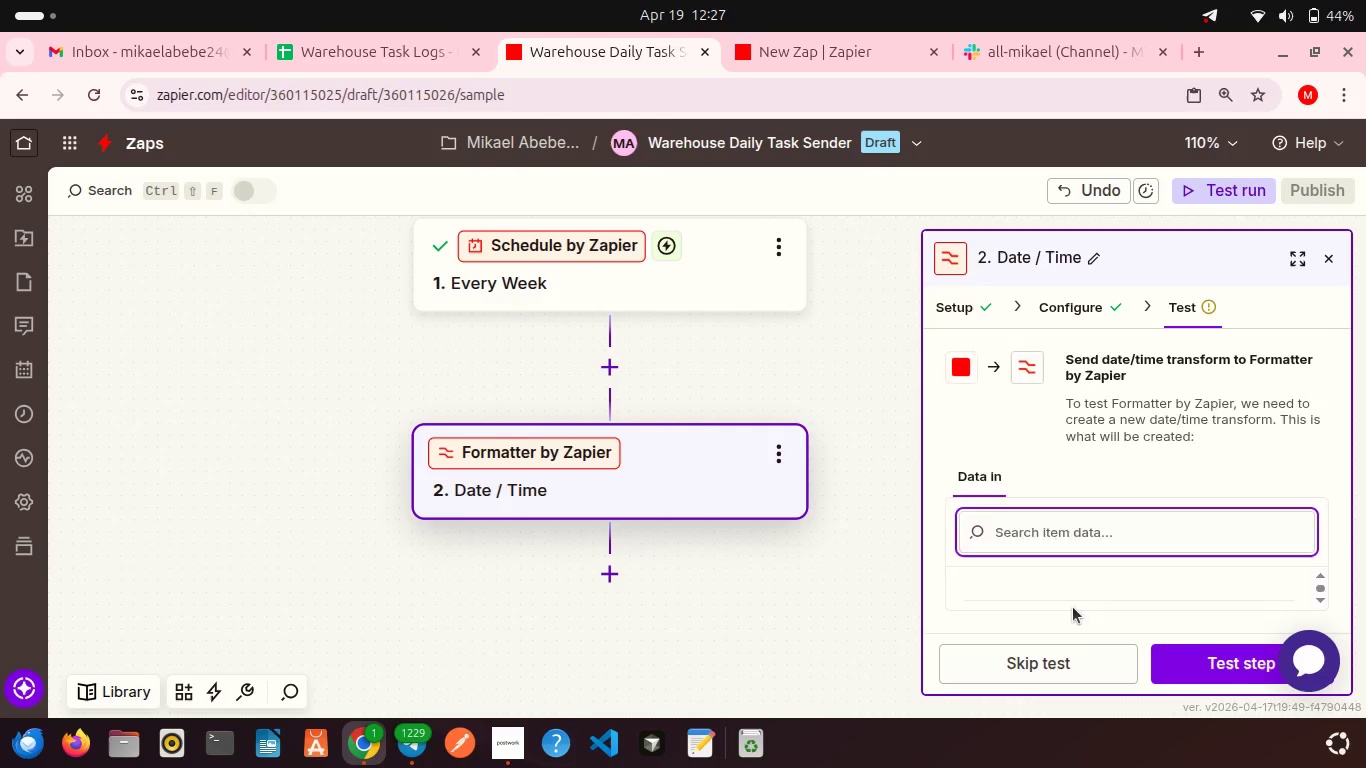 
scroll: coordinate [1159, 619], scroll_direction: down, amount: 8.0
 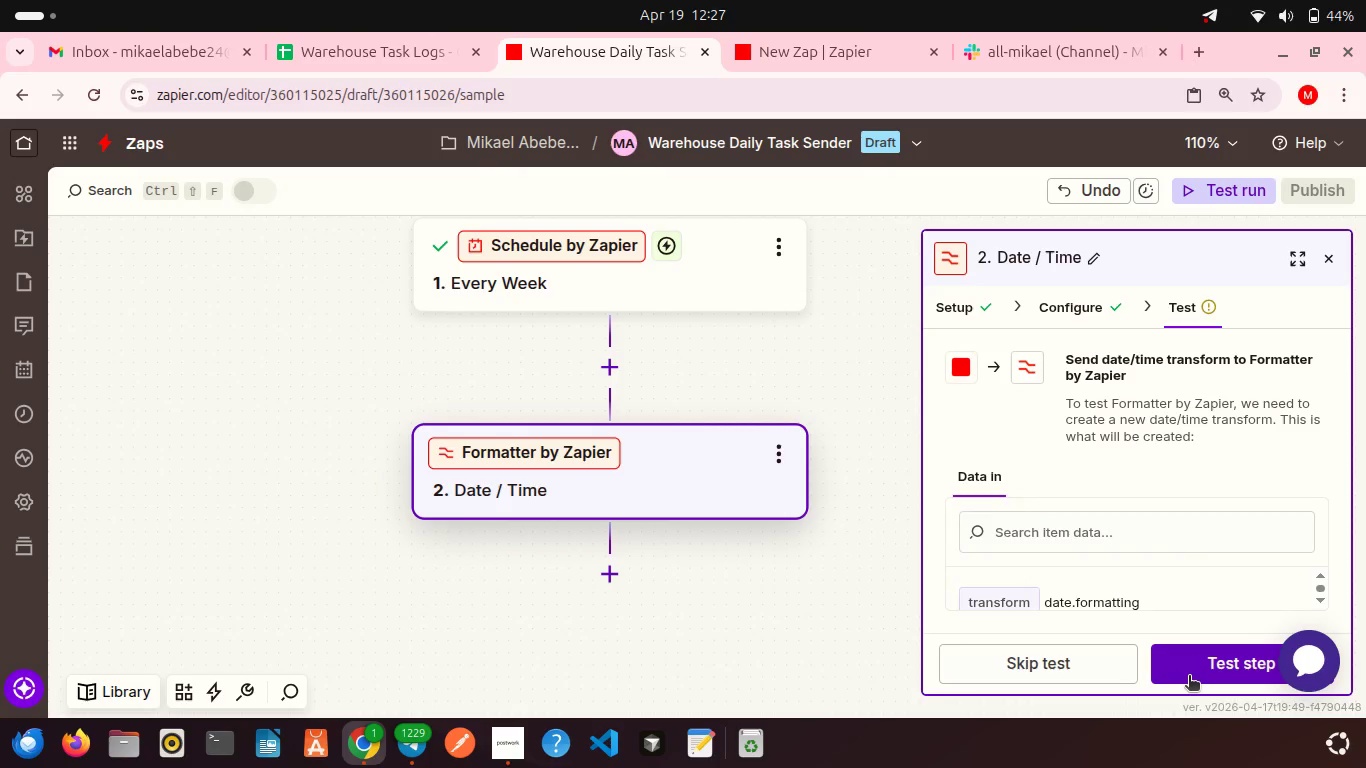 
left_click([1189, 677])
 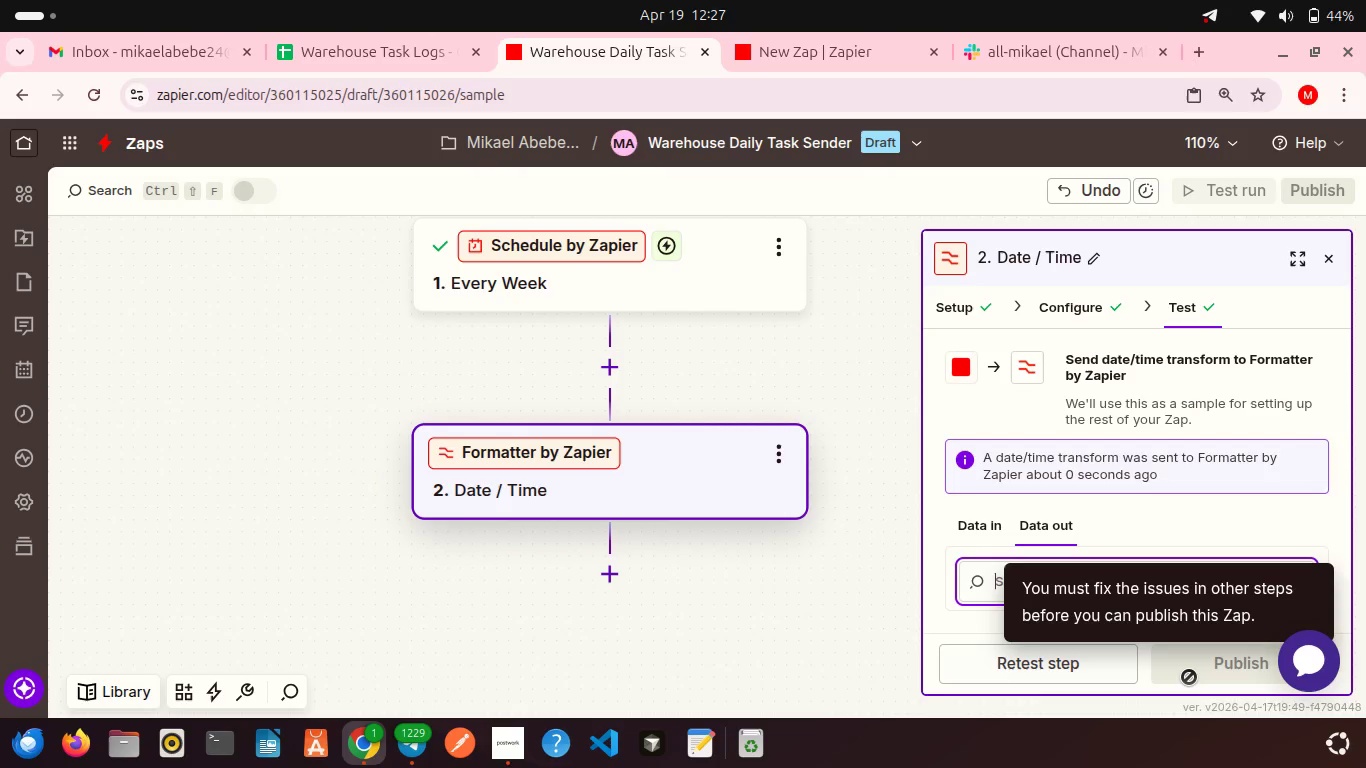 
scroll: coordinate [1084, 475], scroll_direction: down, amount: 5.0
 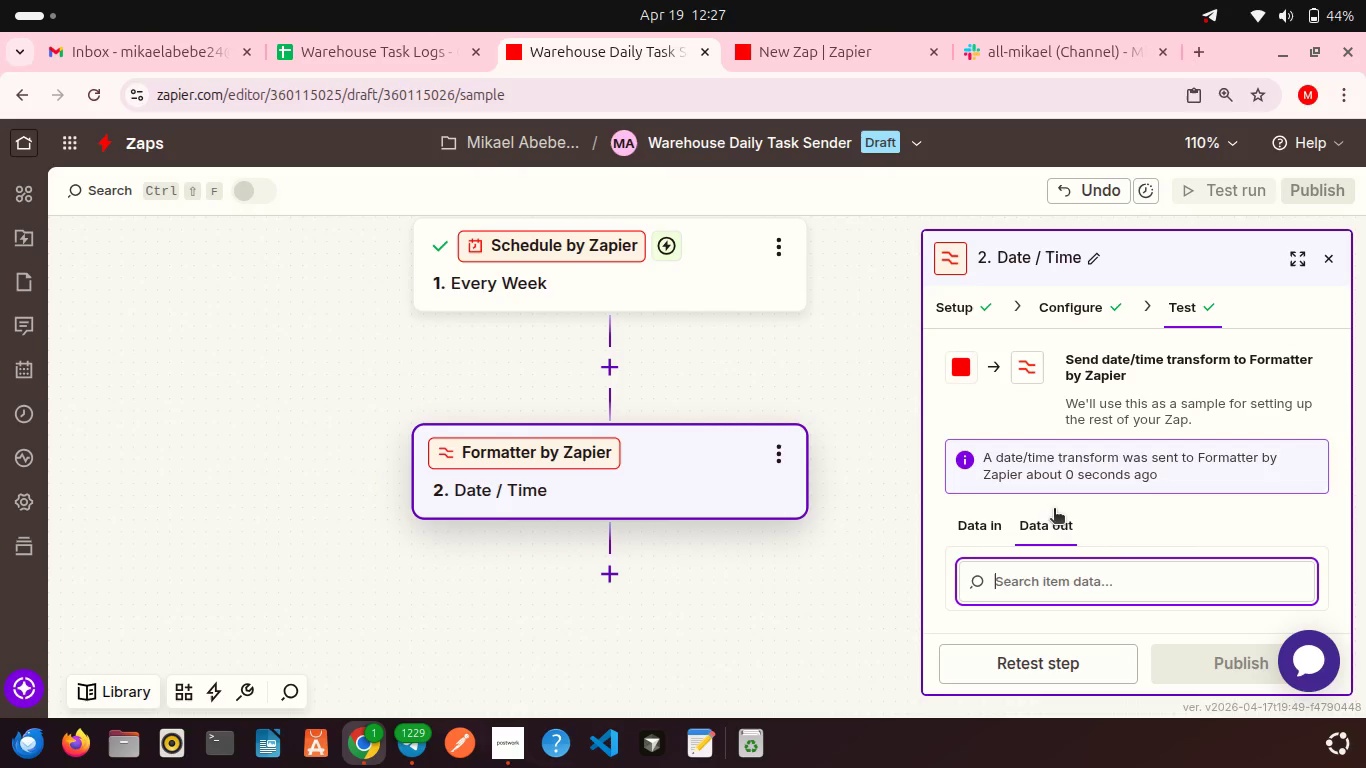 
wait(8.12)
 